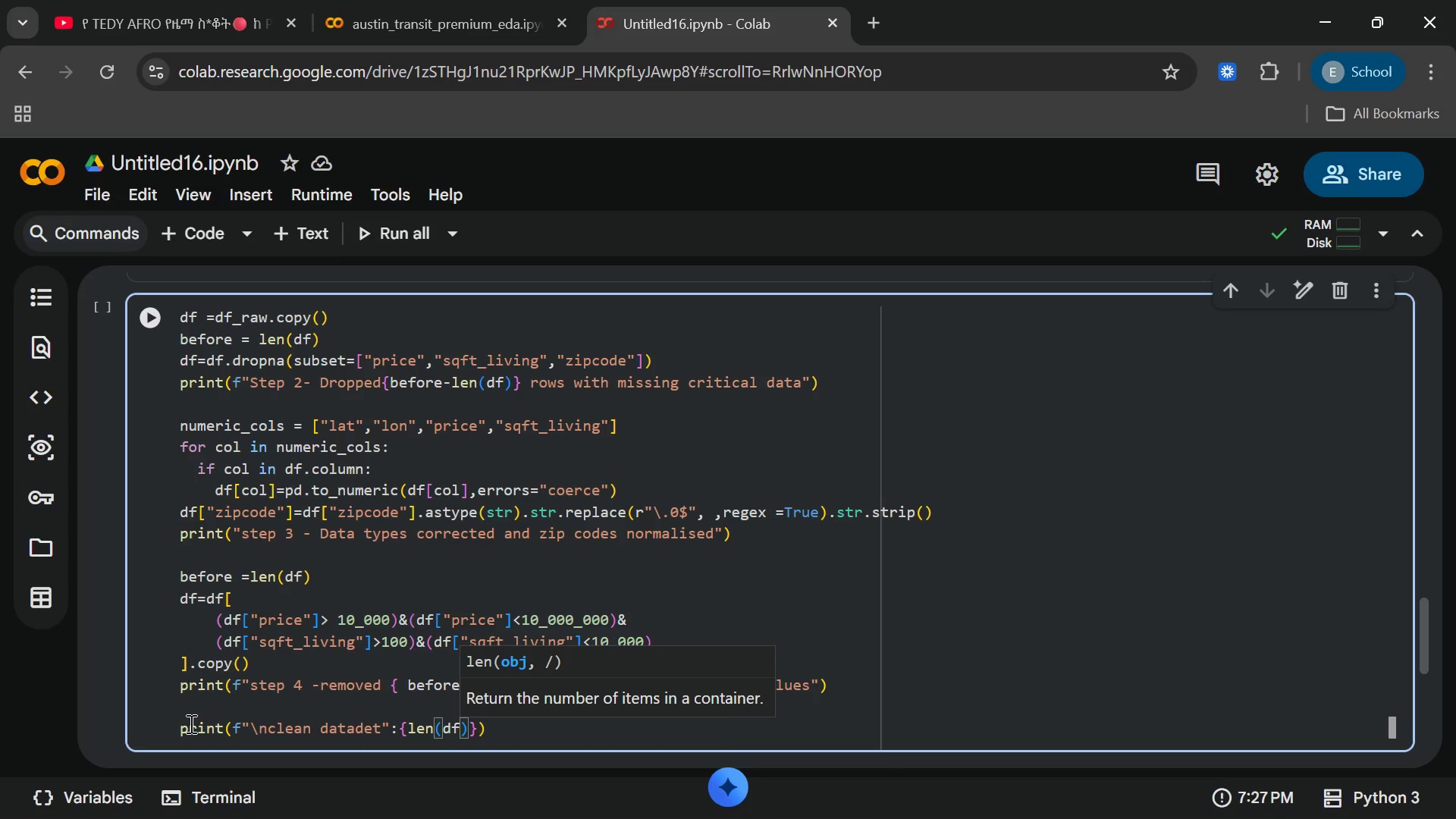 
key(ArrowRight)
 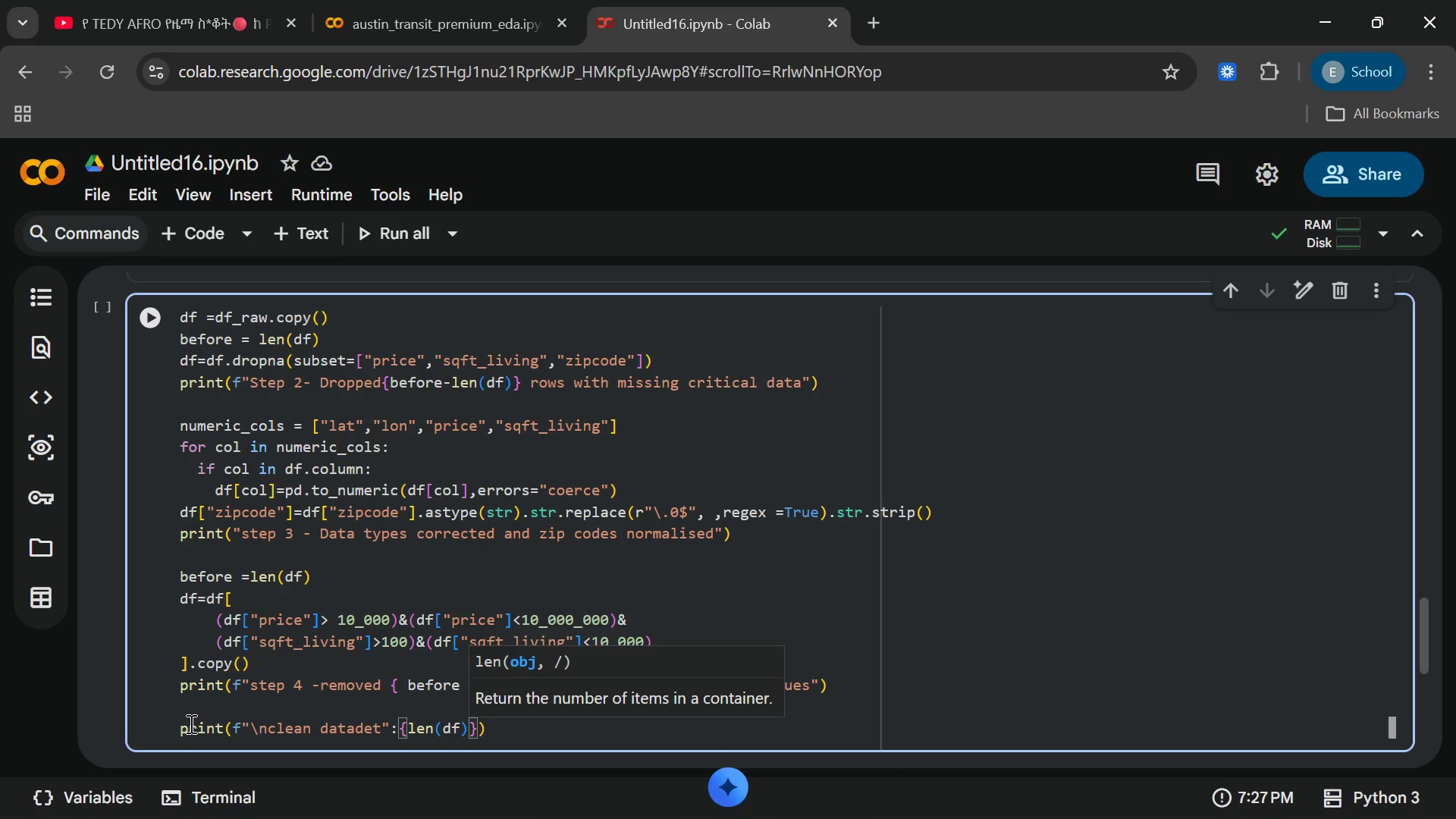 
key(Shift+Semicolon)
 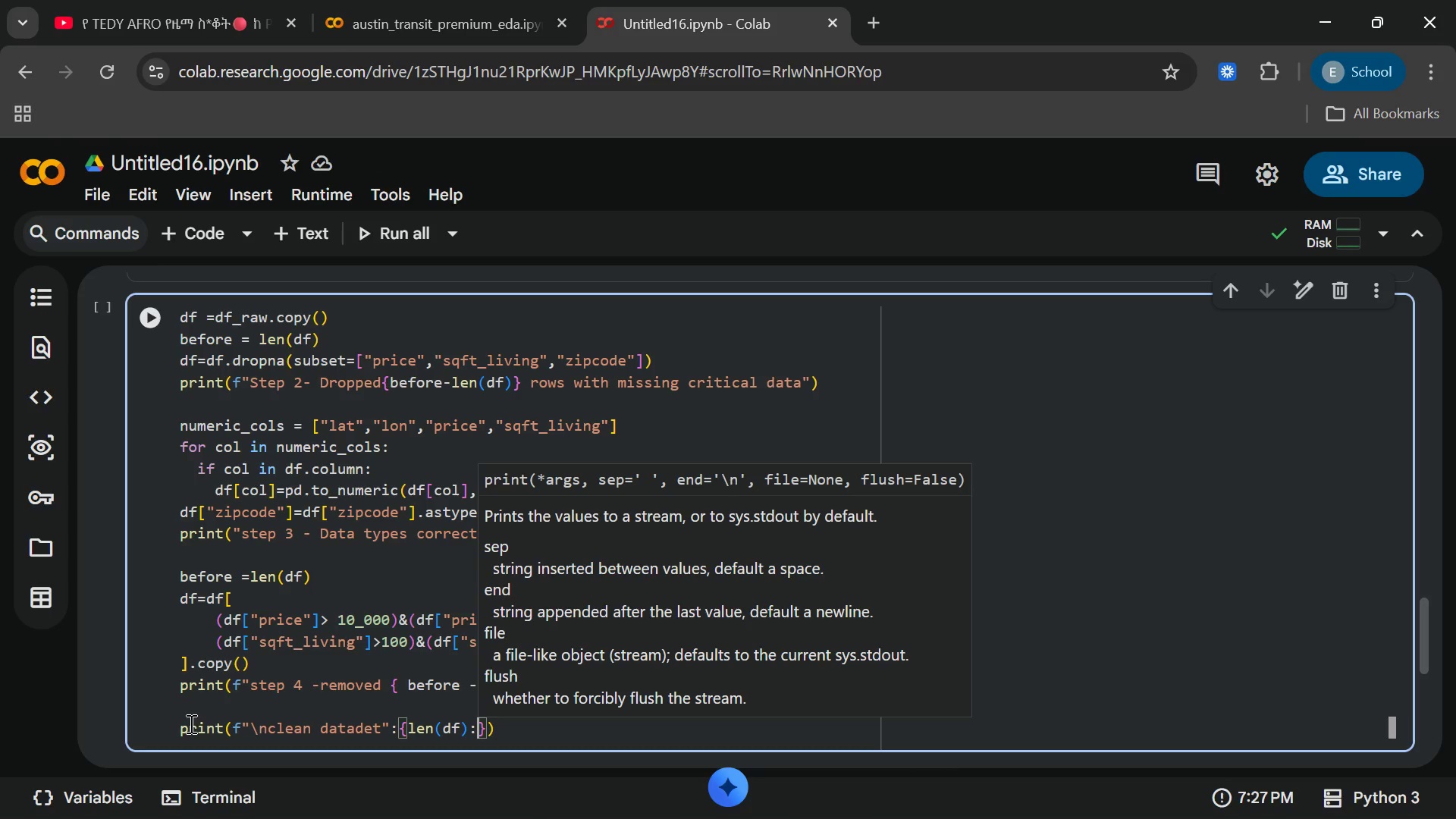 
key(Comma)
 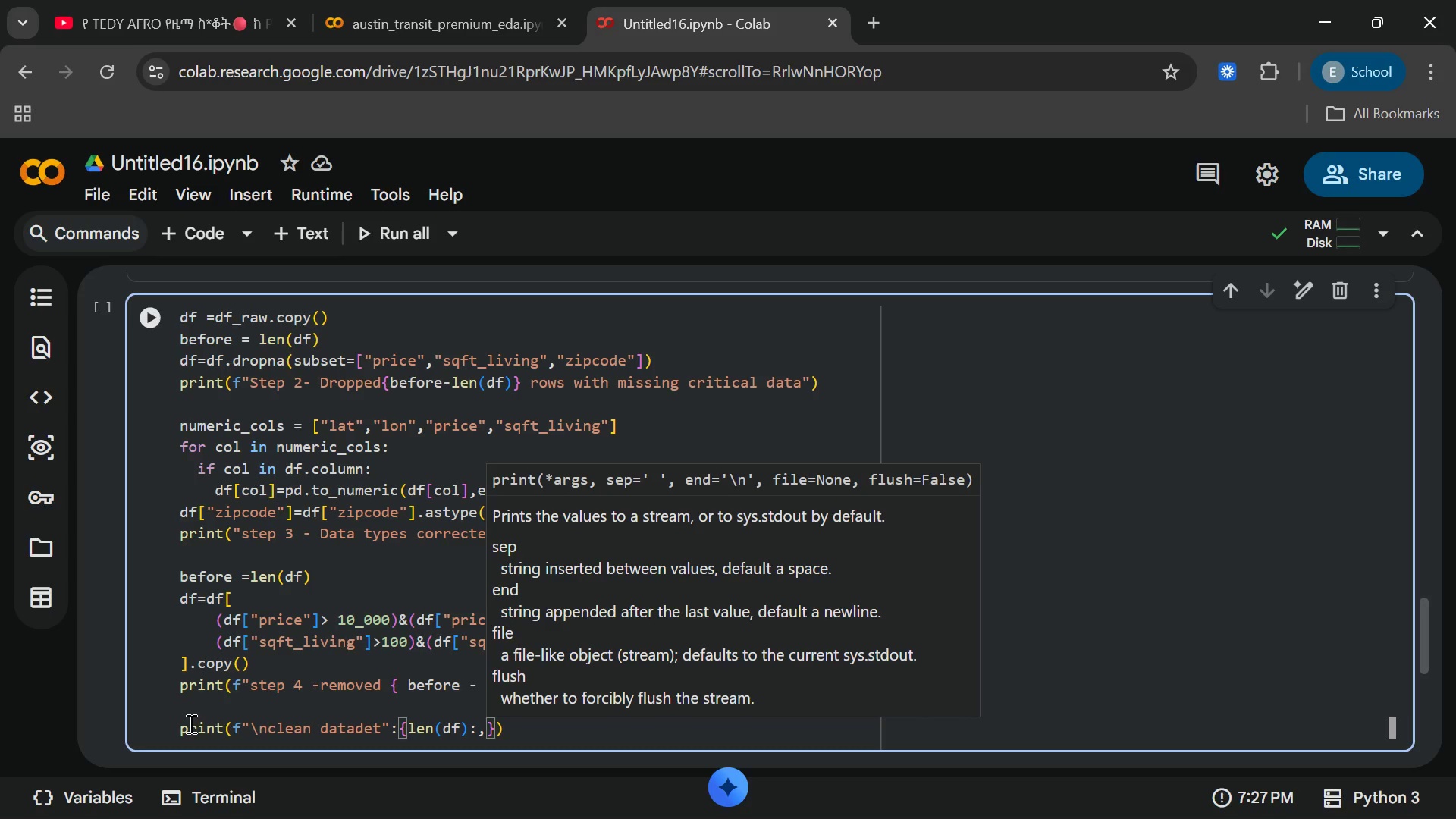 
key(ArrowRight)
 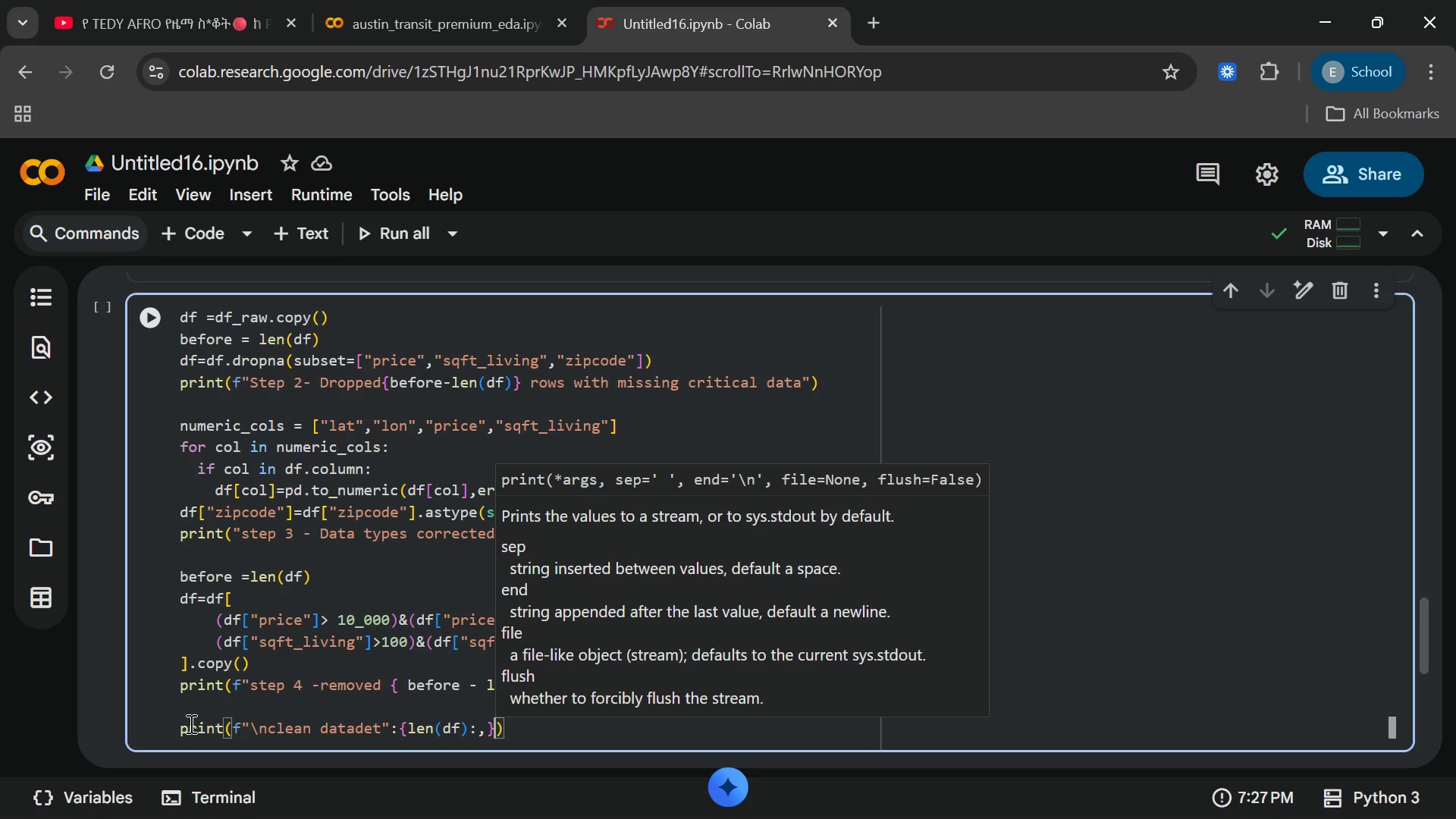 
type(row)
 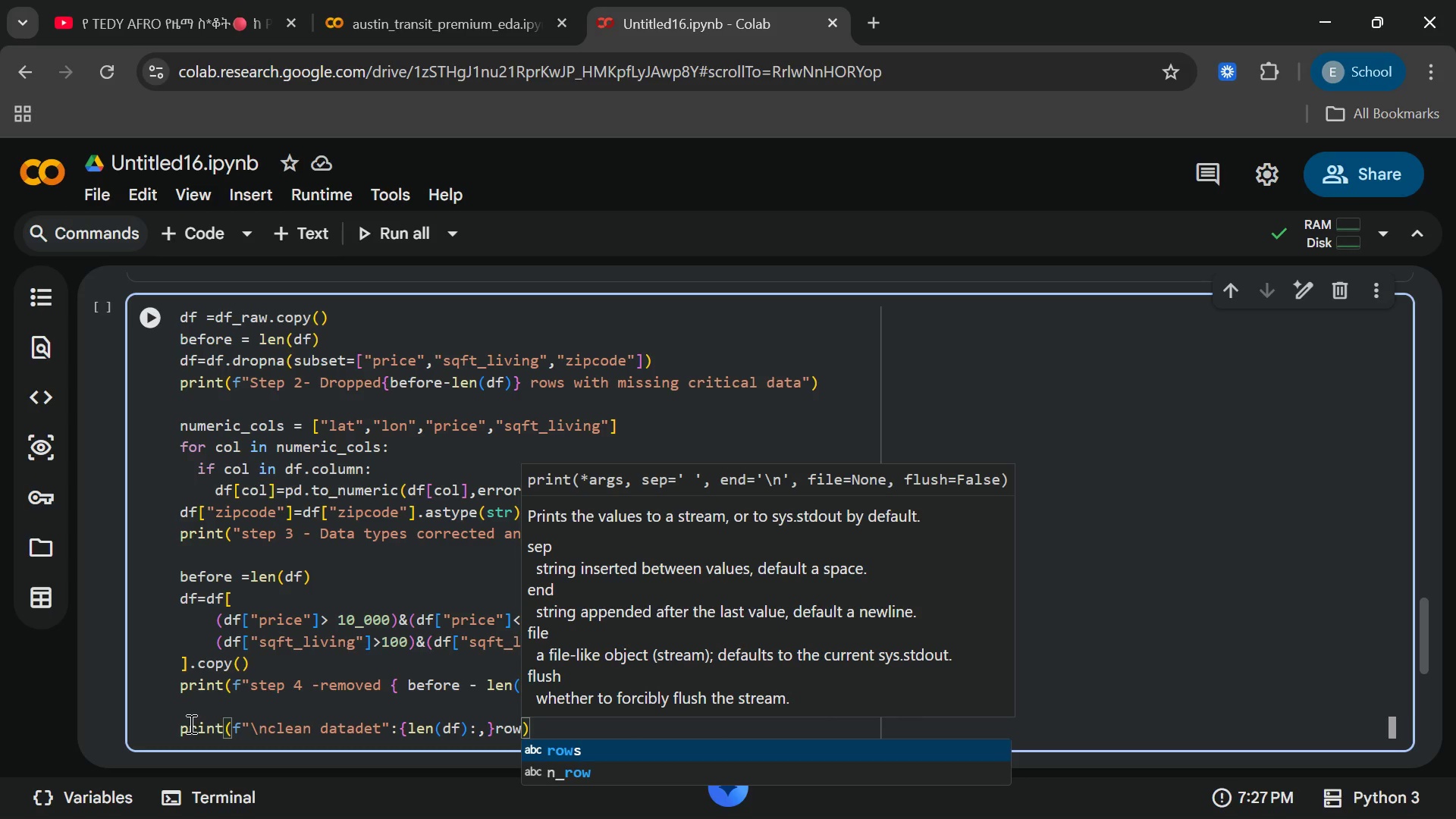 
wait(6.27)
 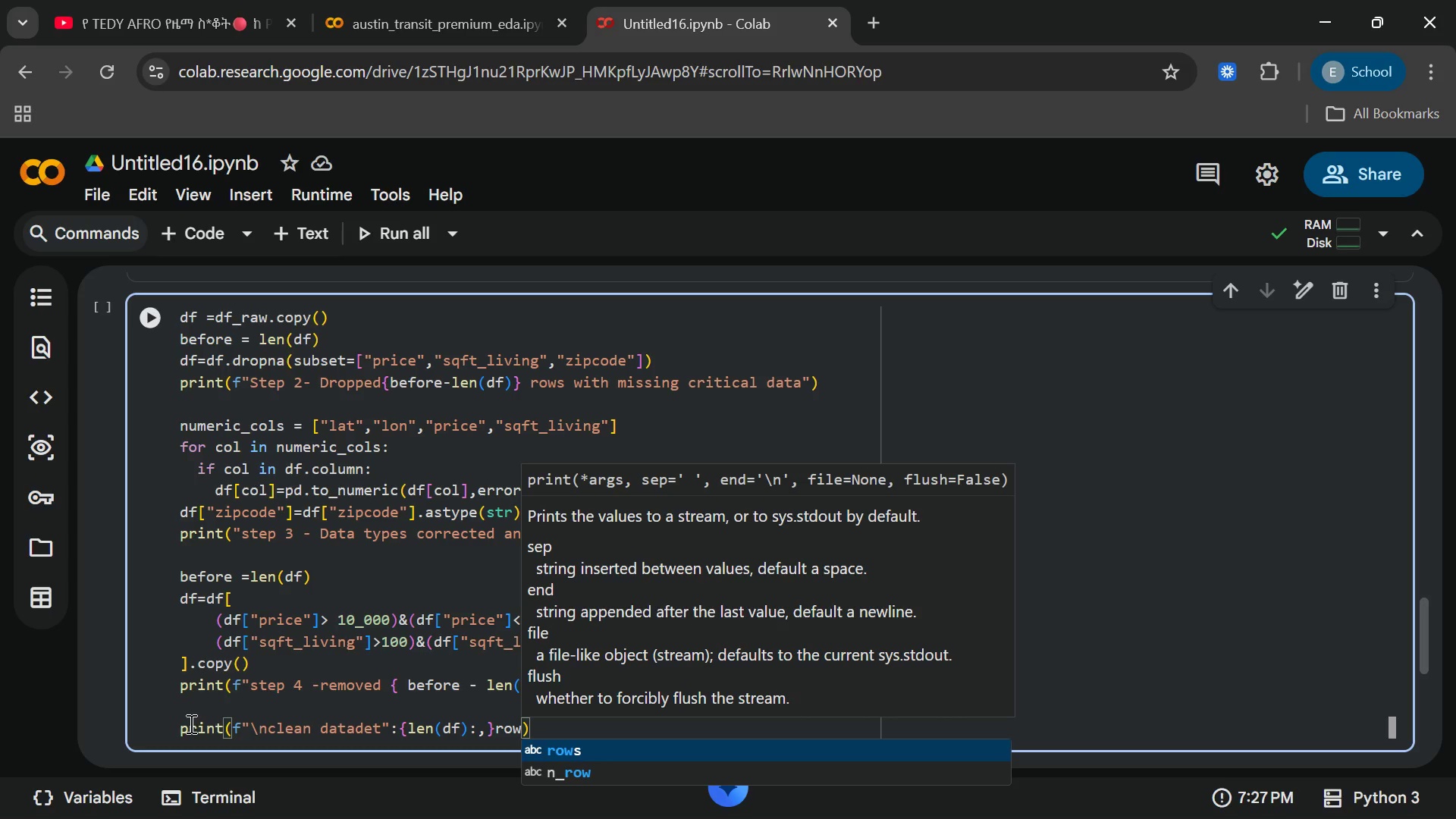 
key(S)
 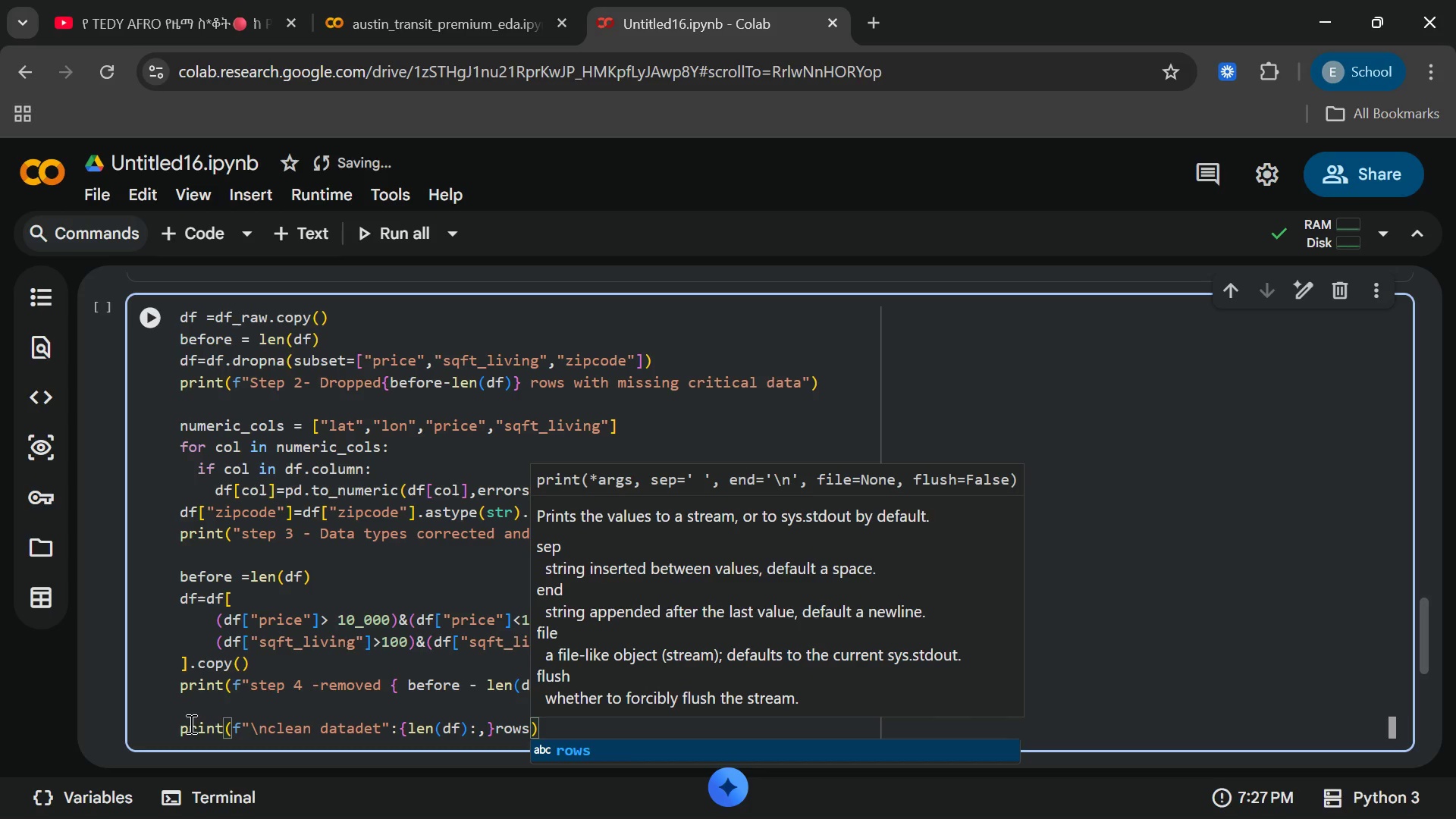 
wait(6.09)
 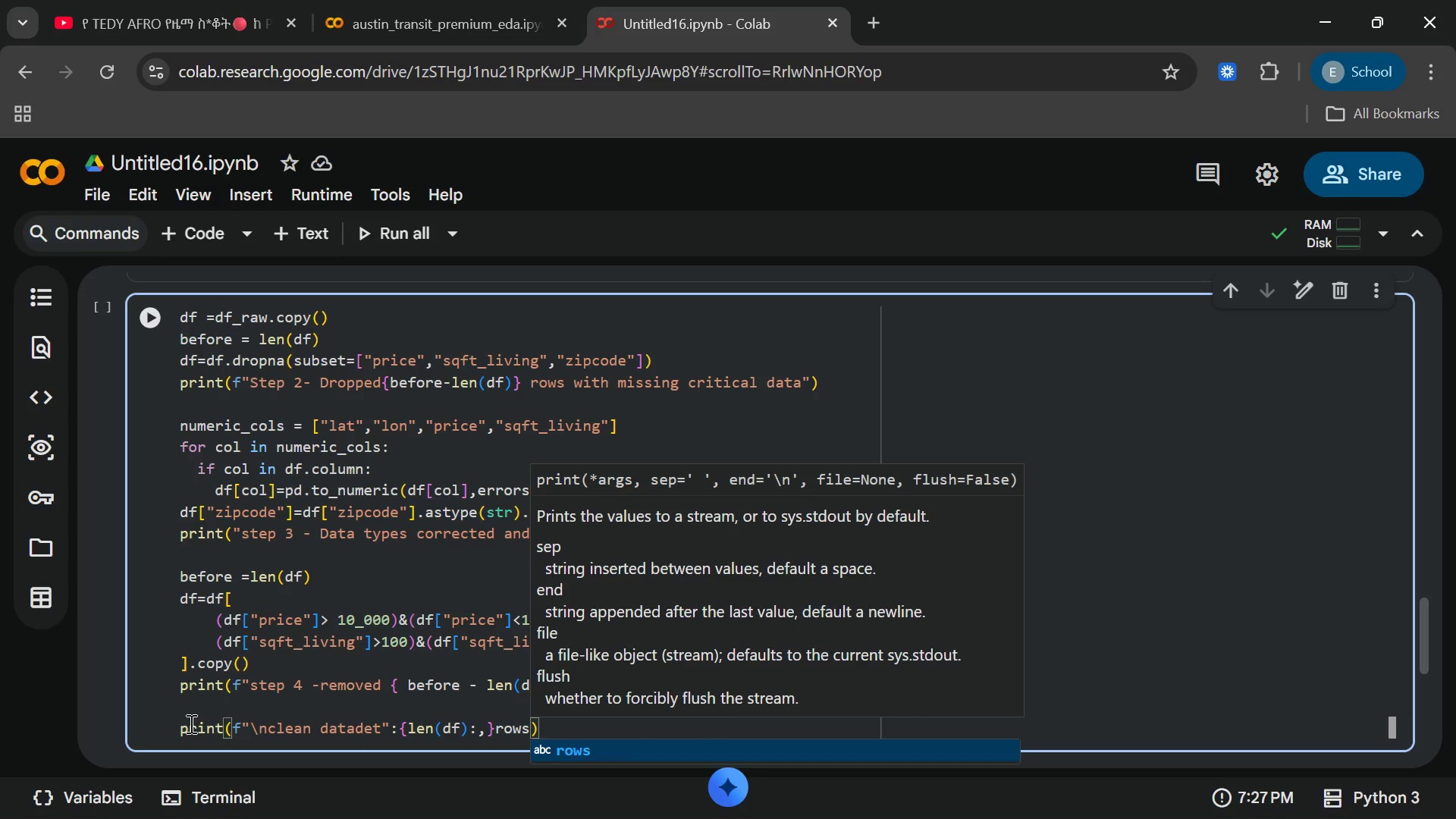 
key(X)
 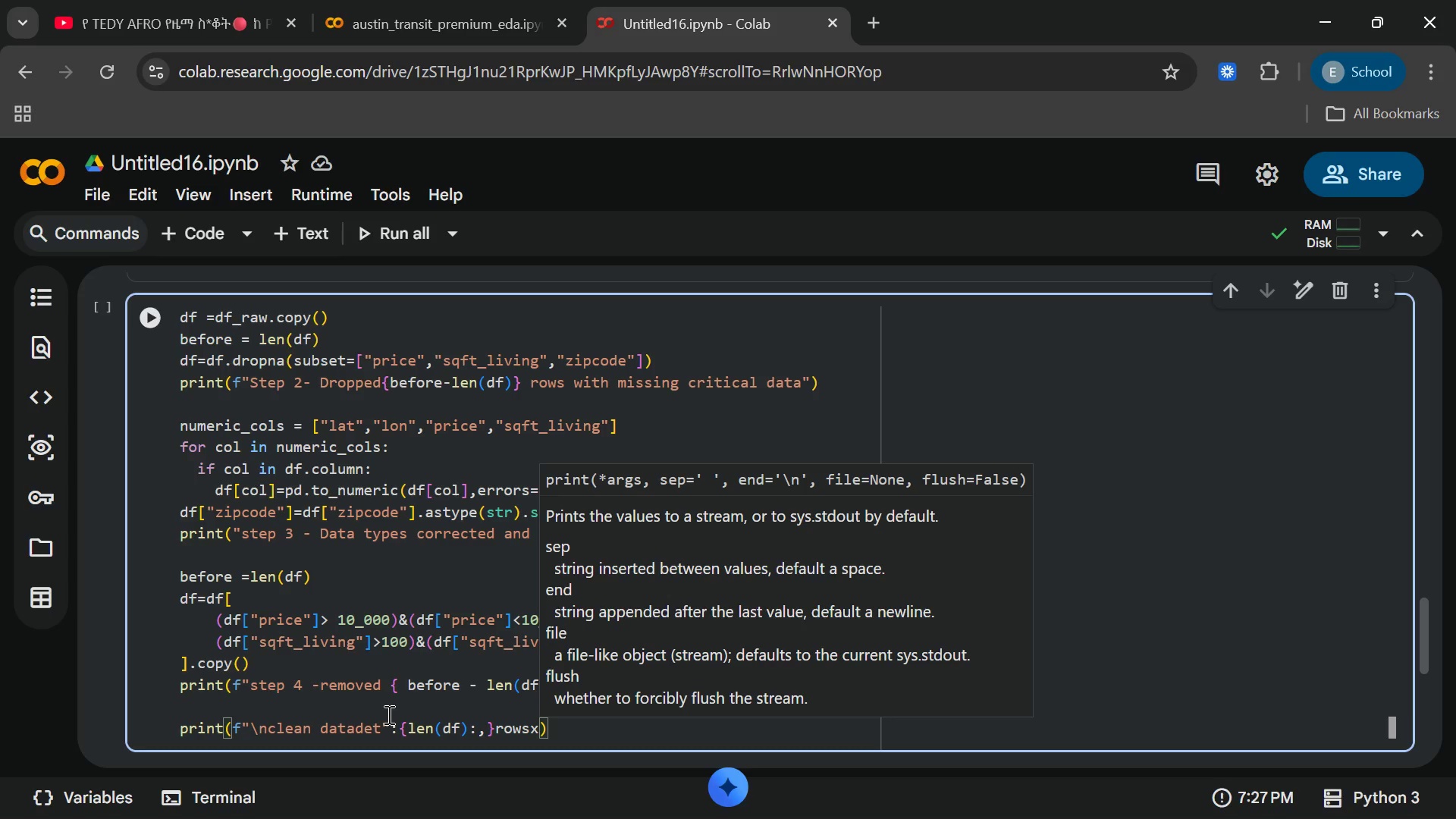 
left_click([388, 714])
 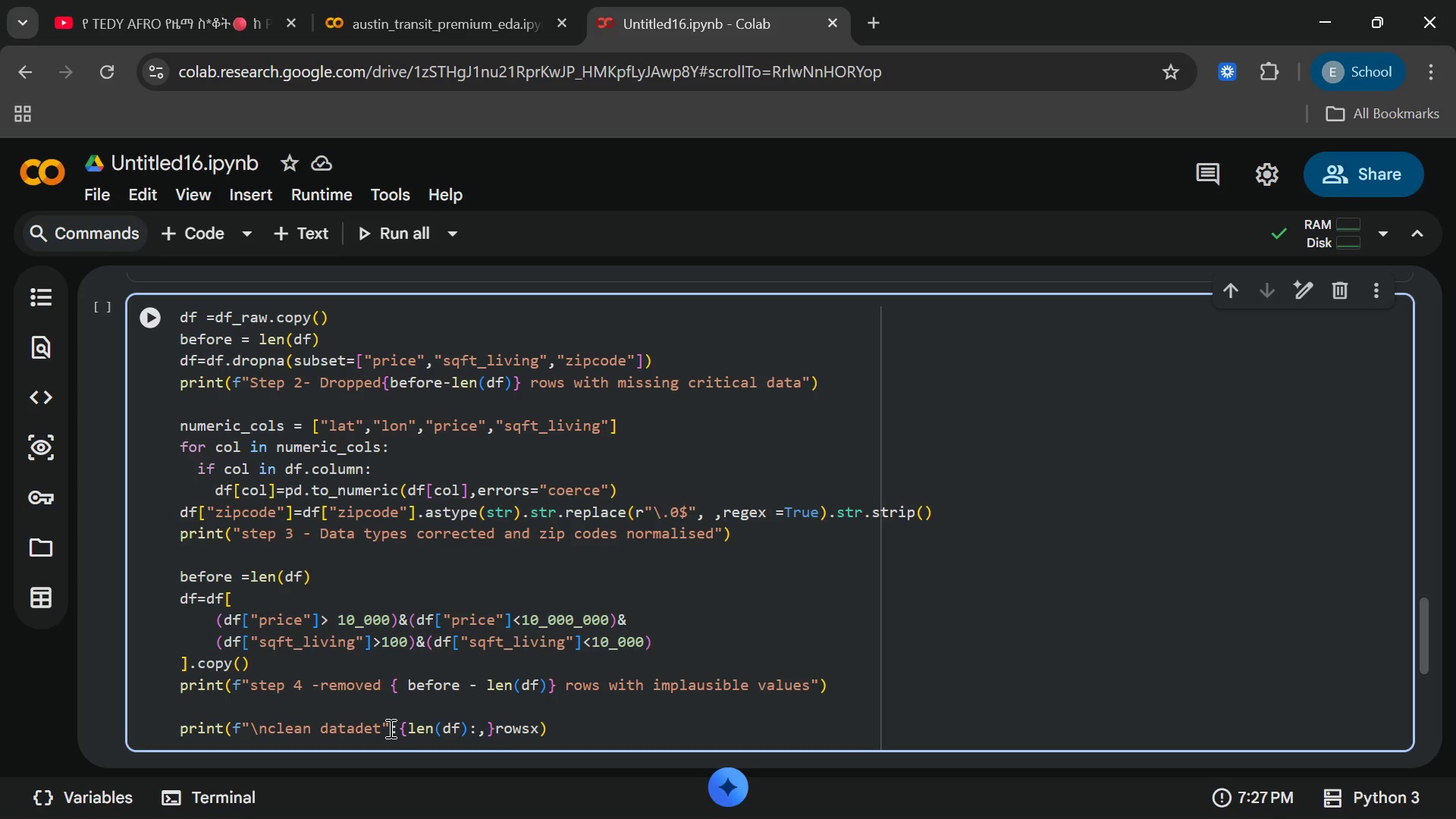 
left_click([389, 728])
 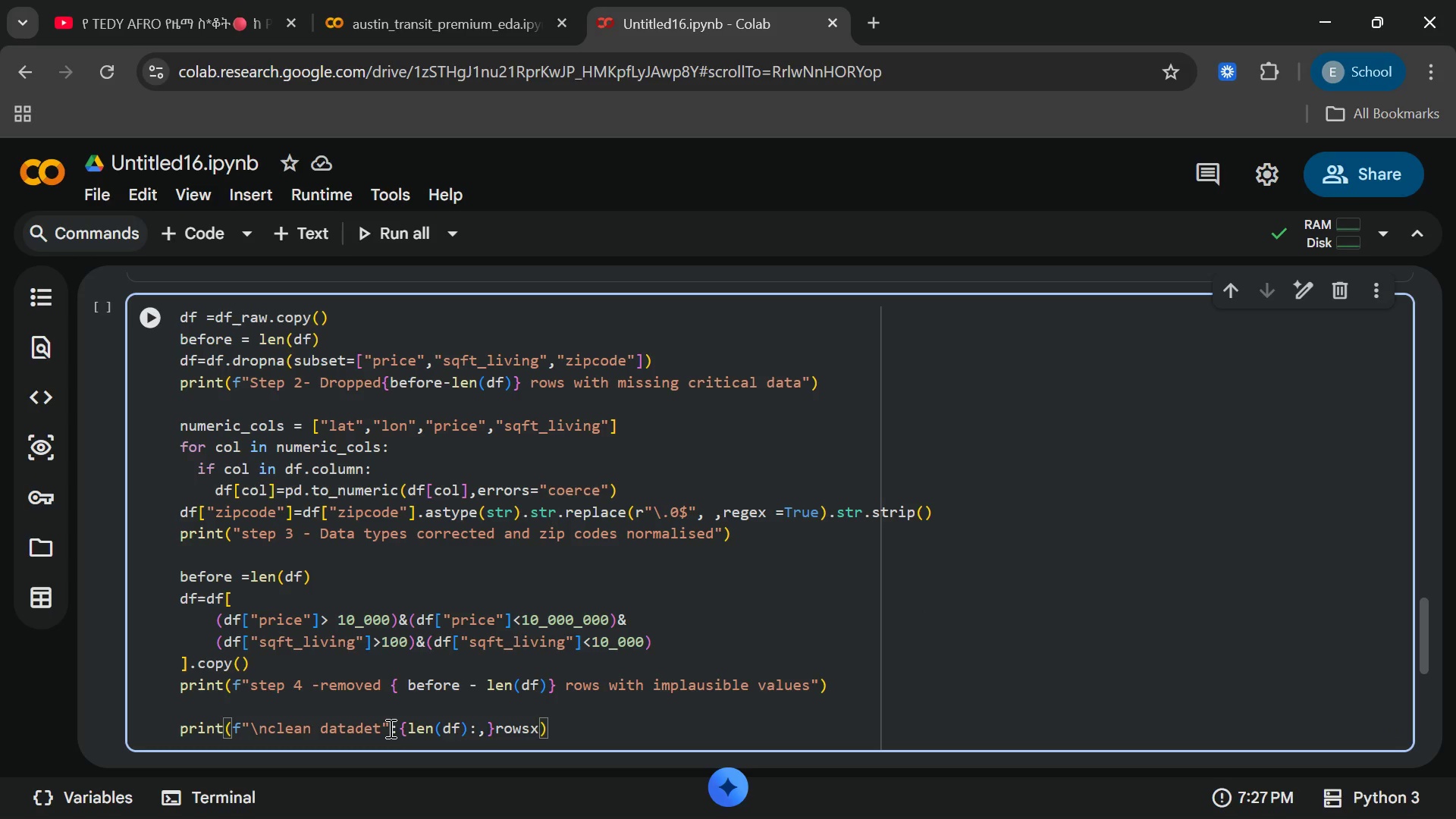 
key(Backspace)
 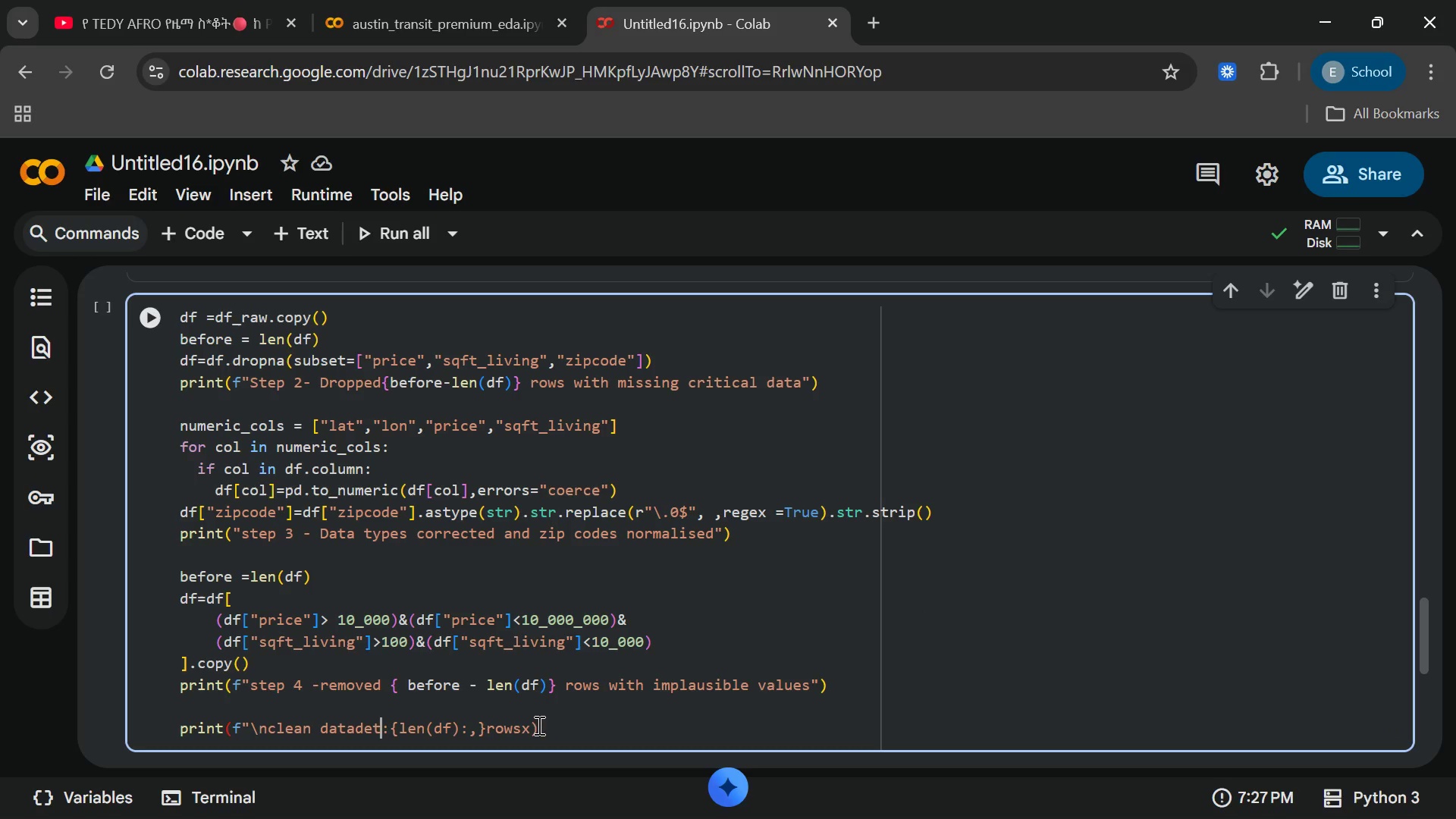 
left_click([531, 726])
 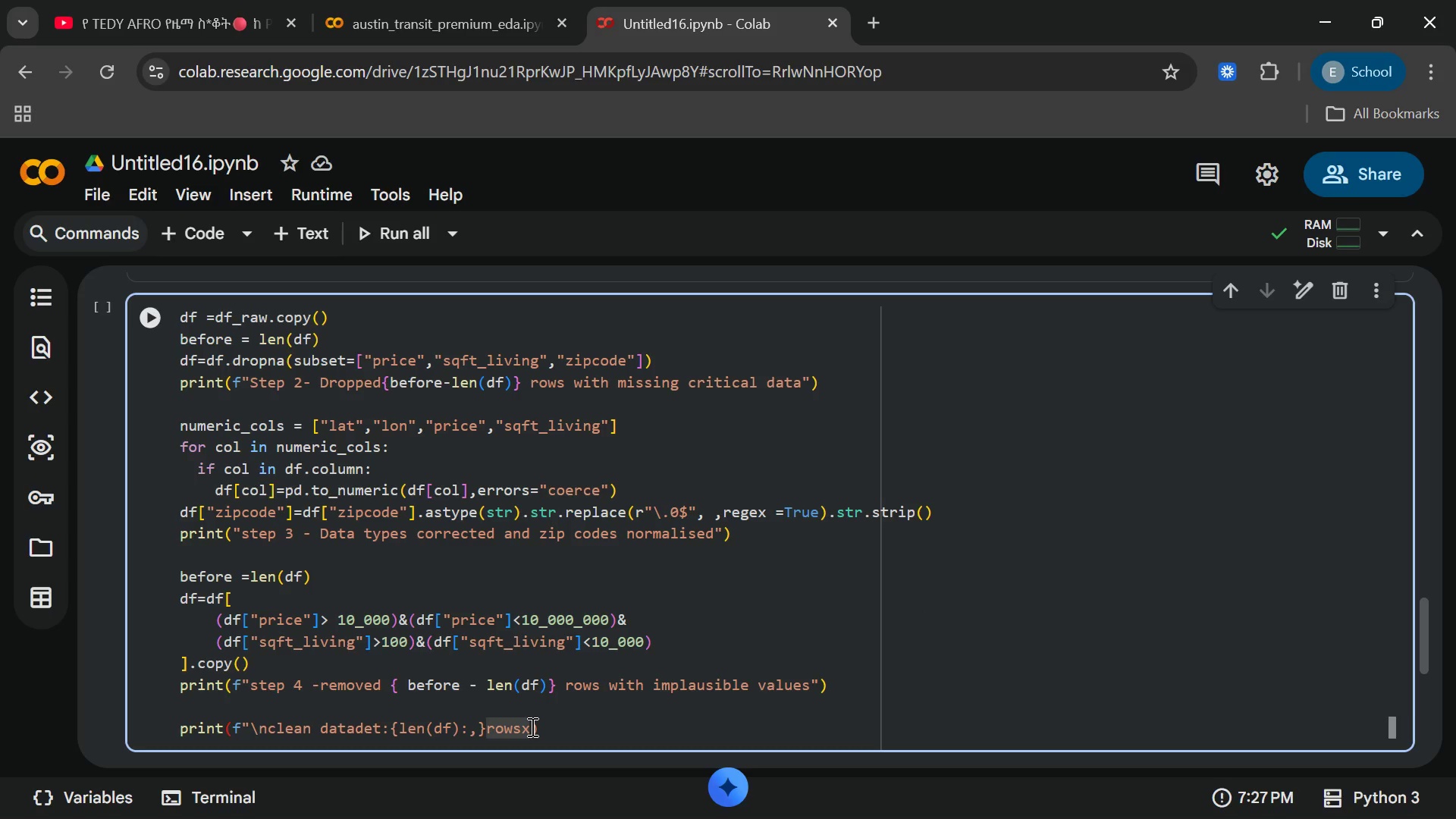 
key(Shift+Quote)
 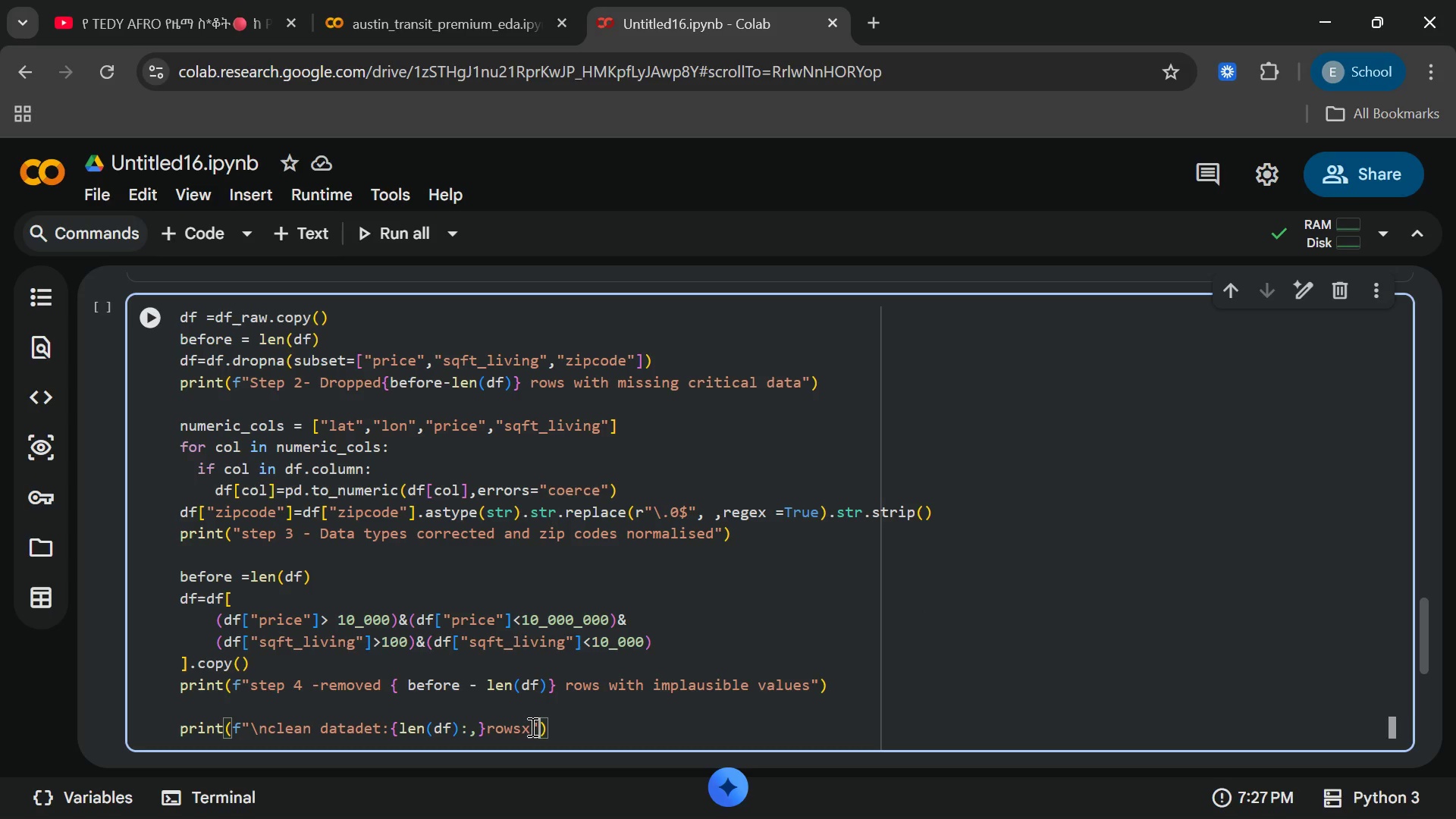 
key(ArrowLeft)
 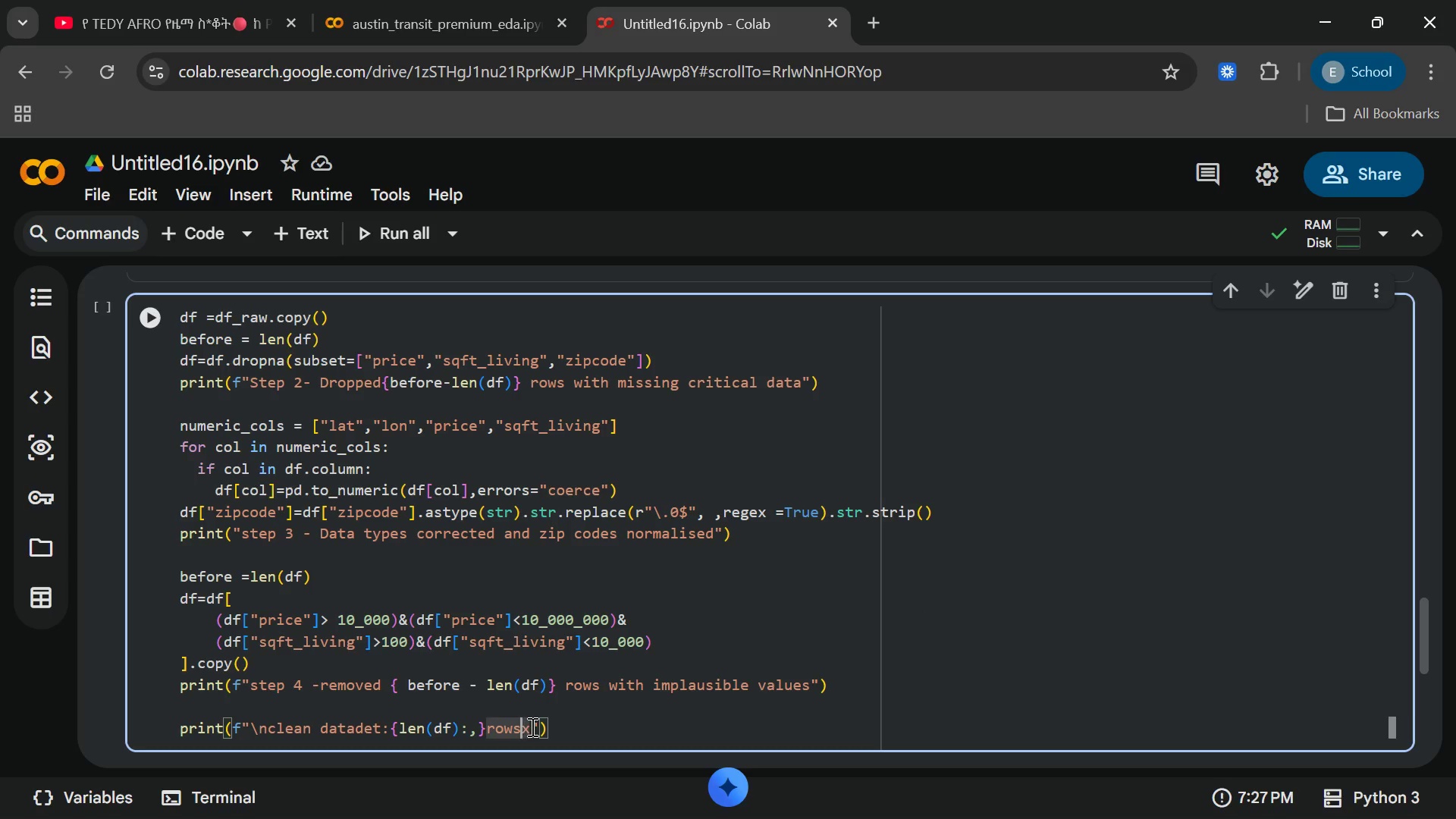 
key(ArrowLeft)
 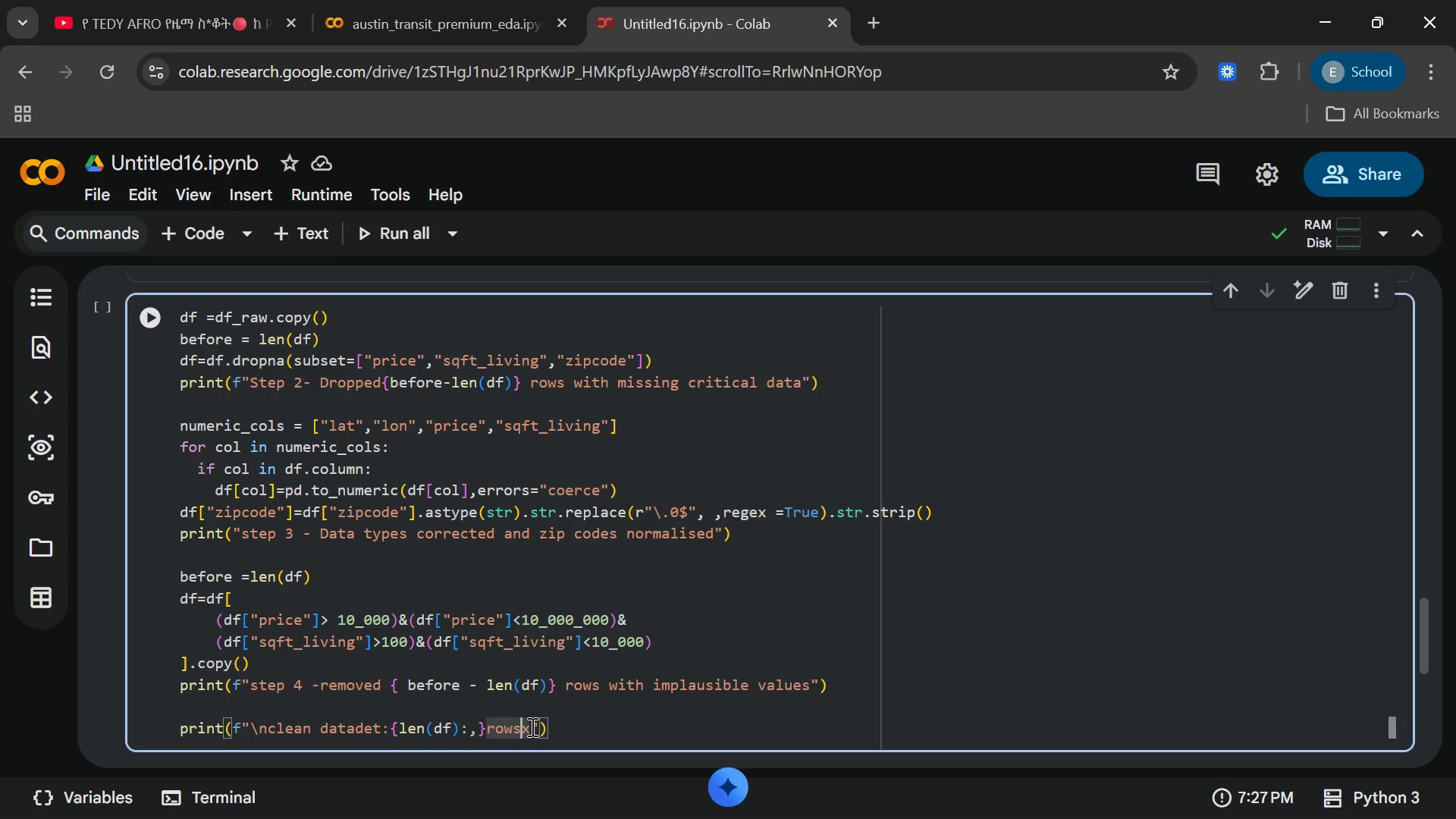 
key(Space)
 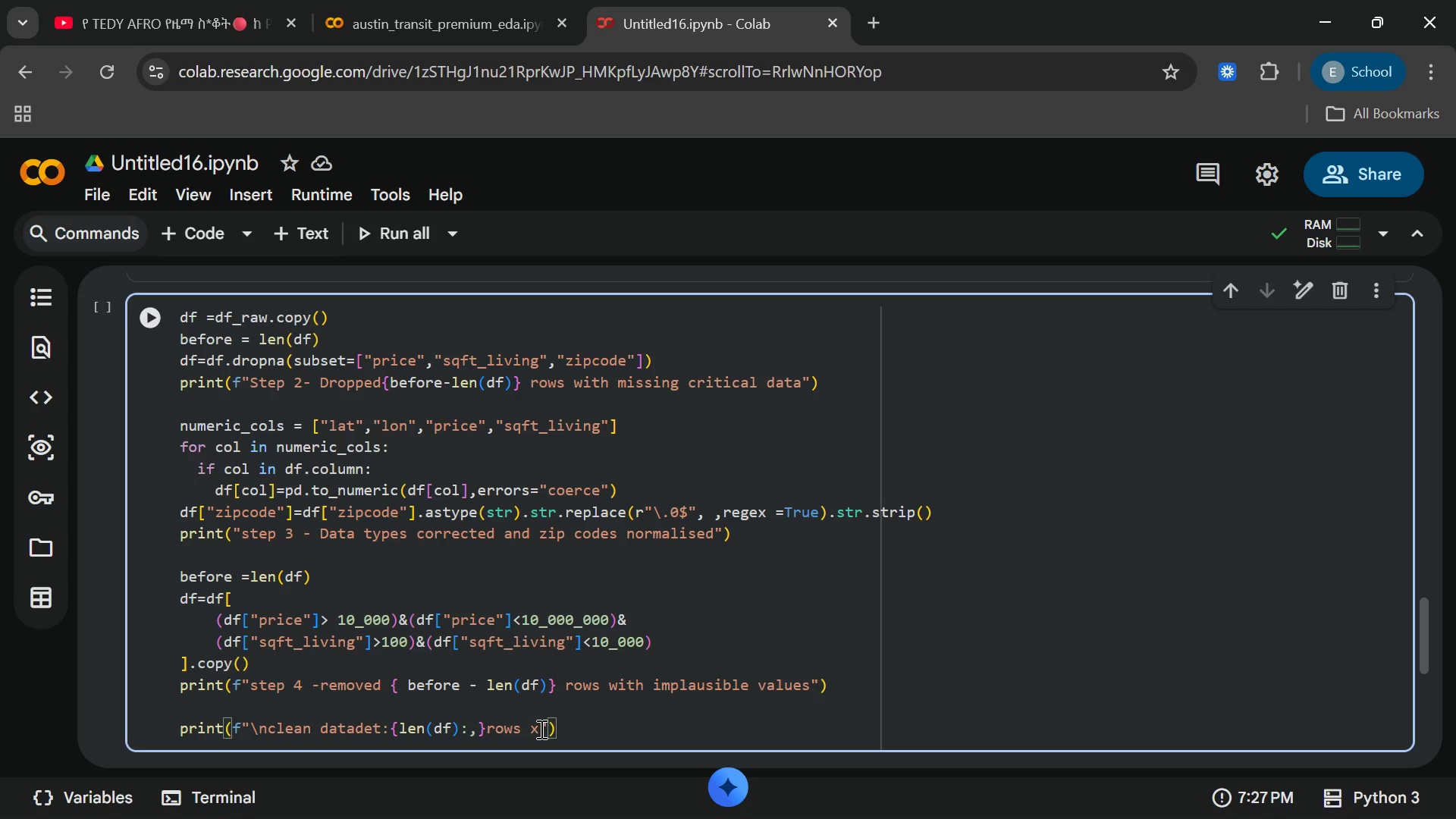 
left_click([539, 729])
 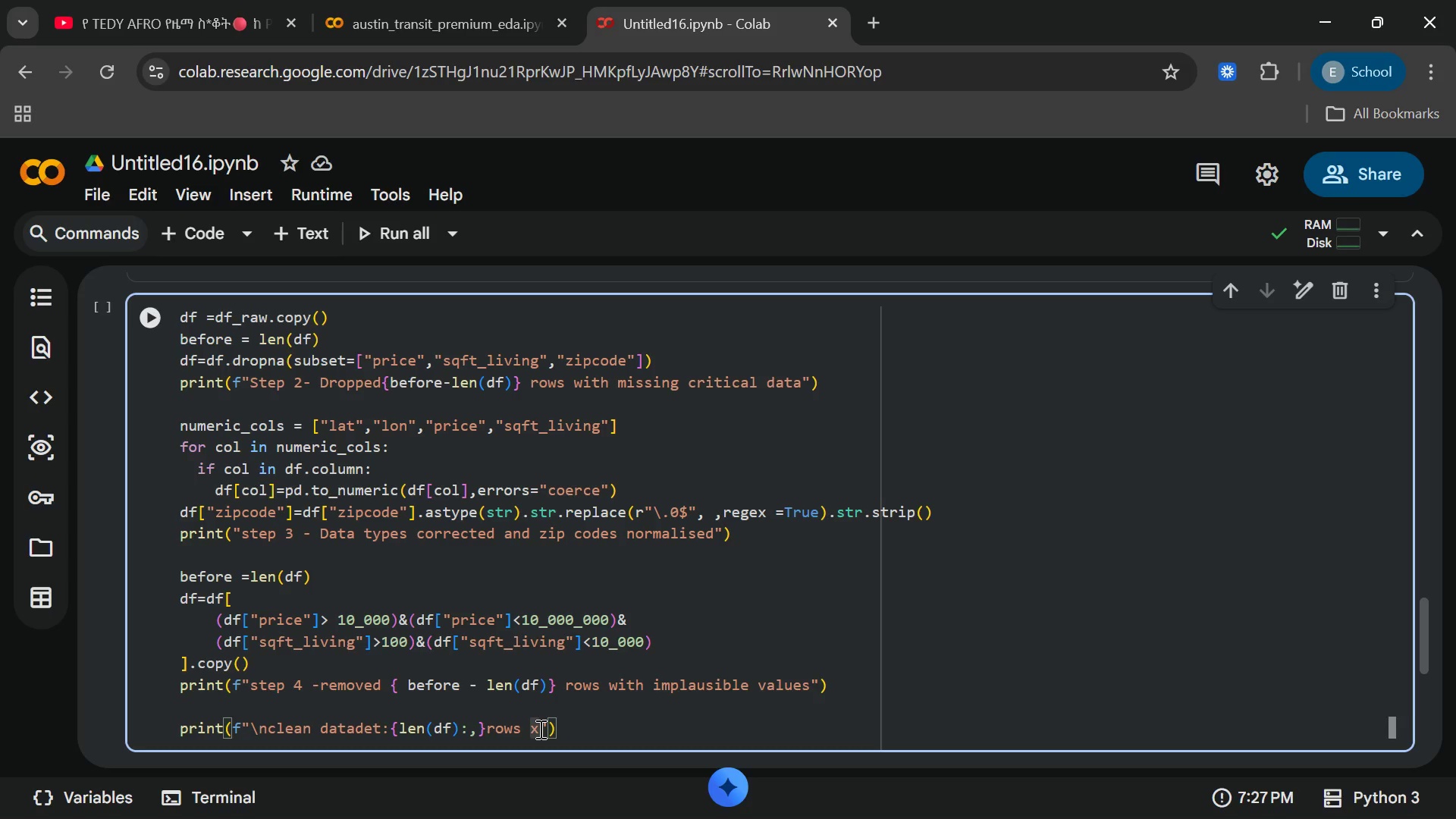 
key(Space)
 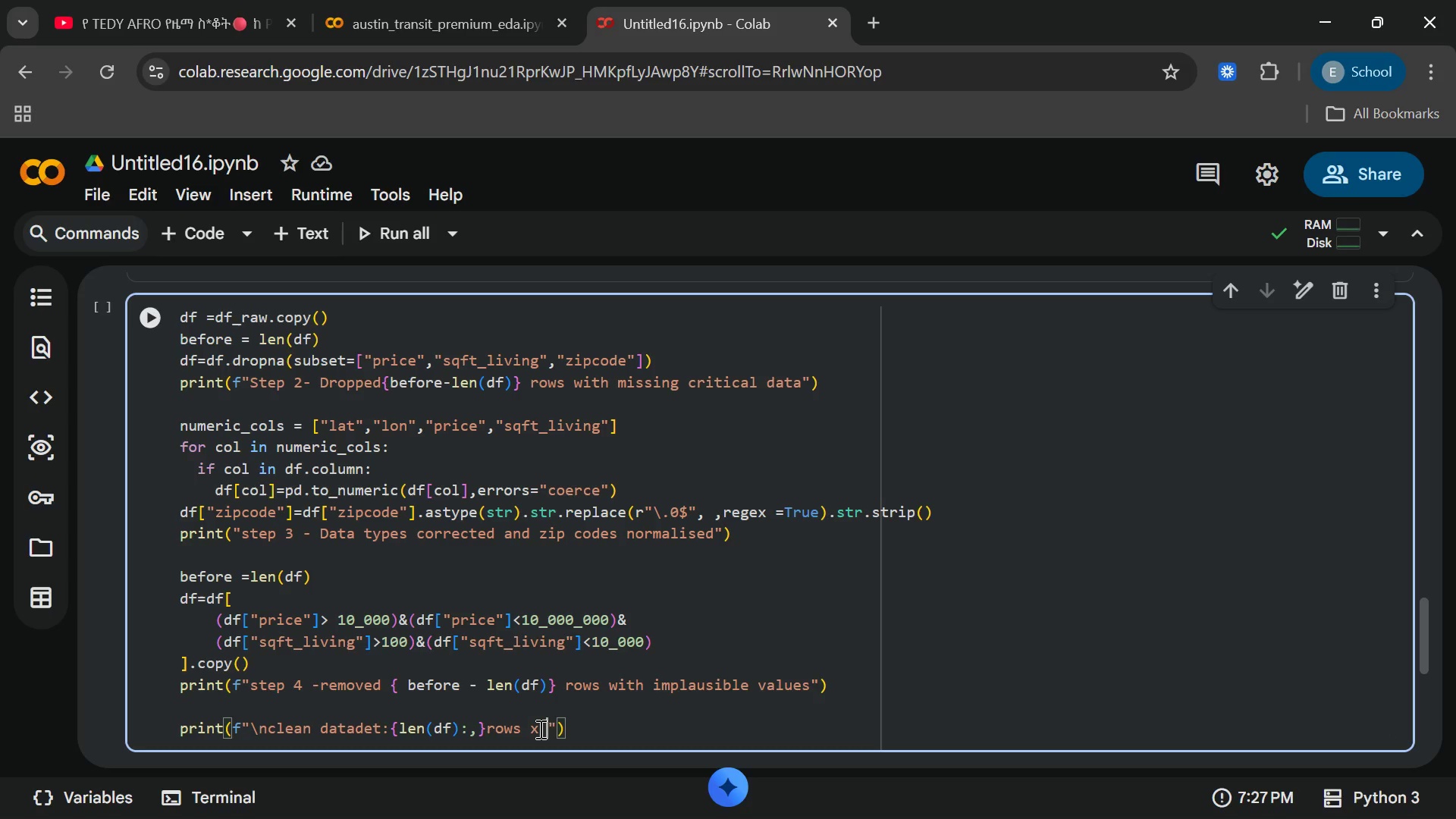 
key(Shift+BracketLeft)
 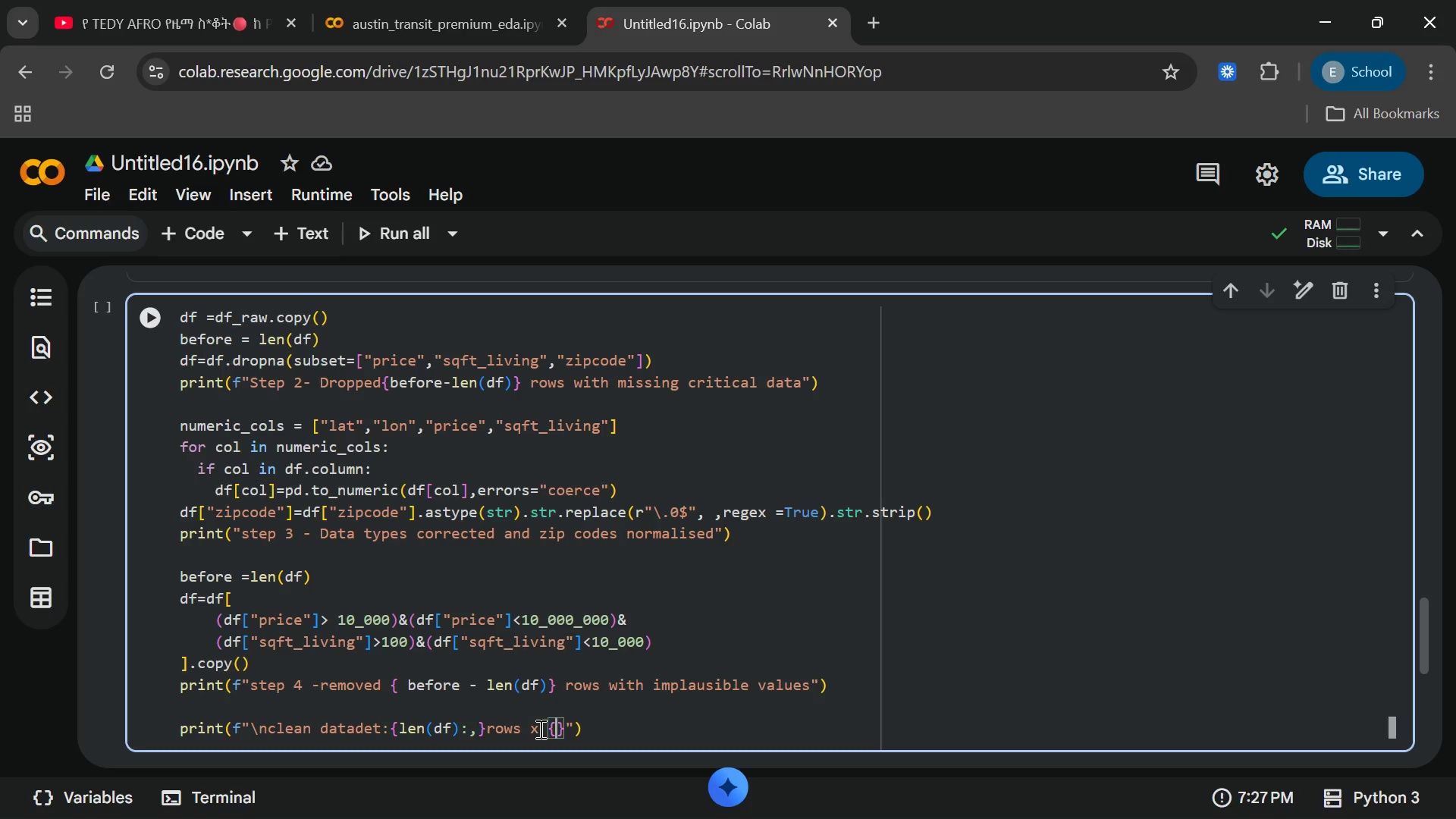 
type(df.shape)
 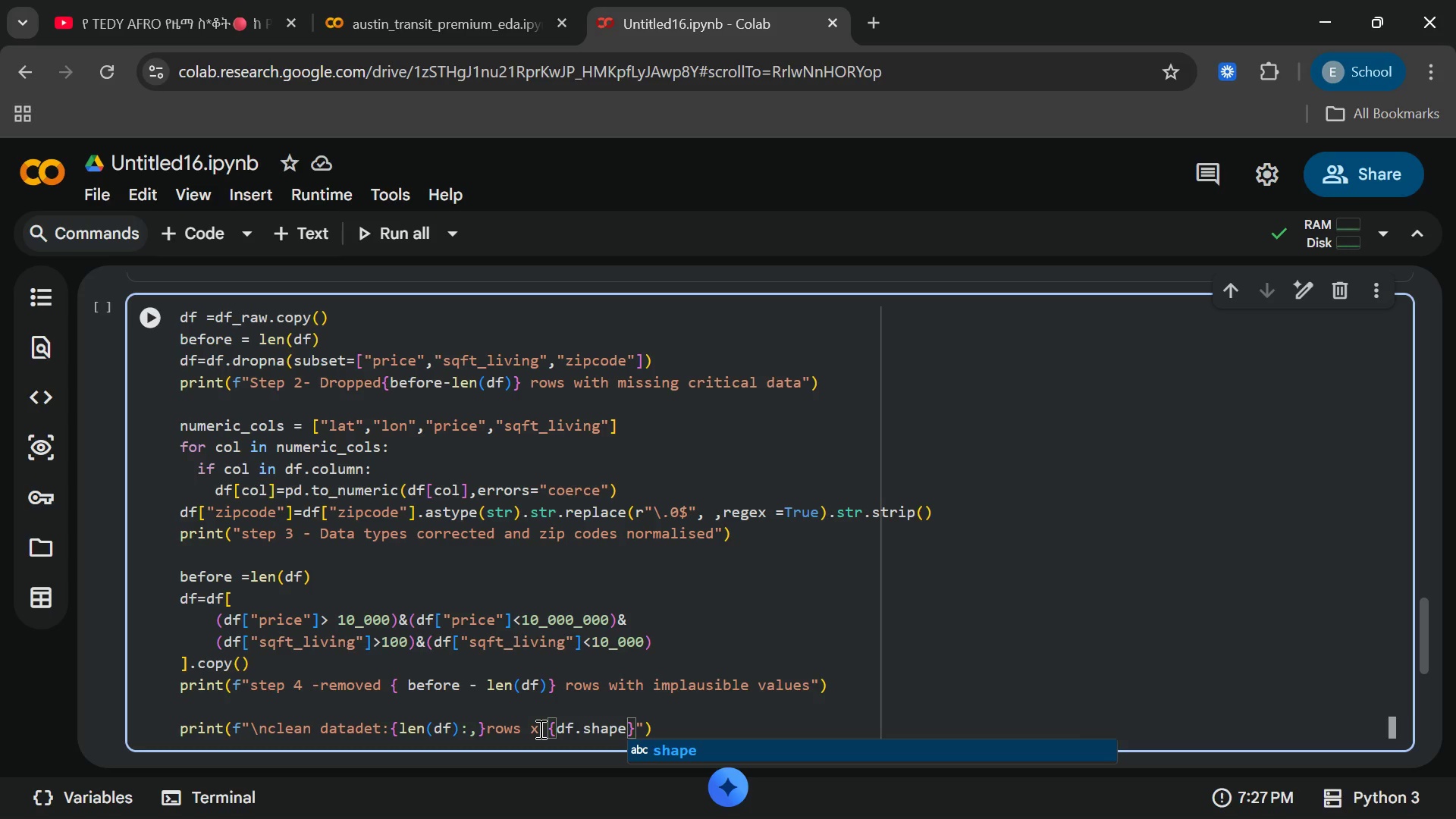 
key(BracketLeft)
 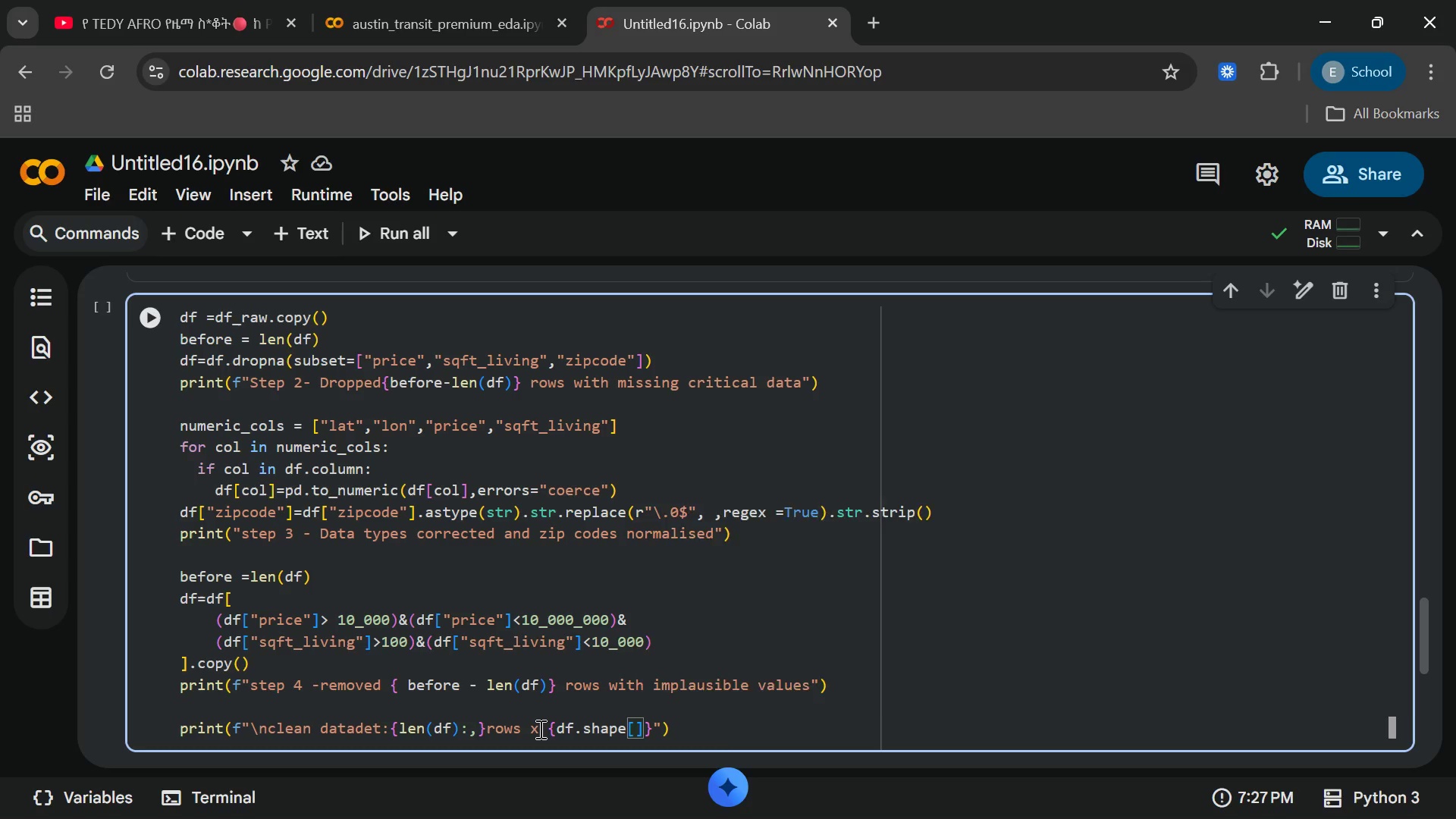 
key(1)
 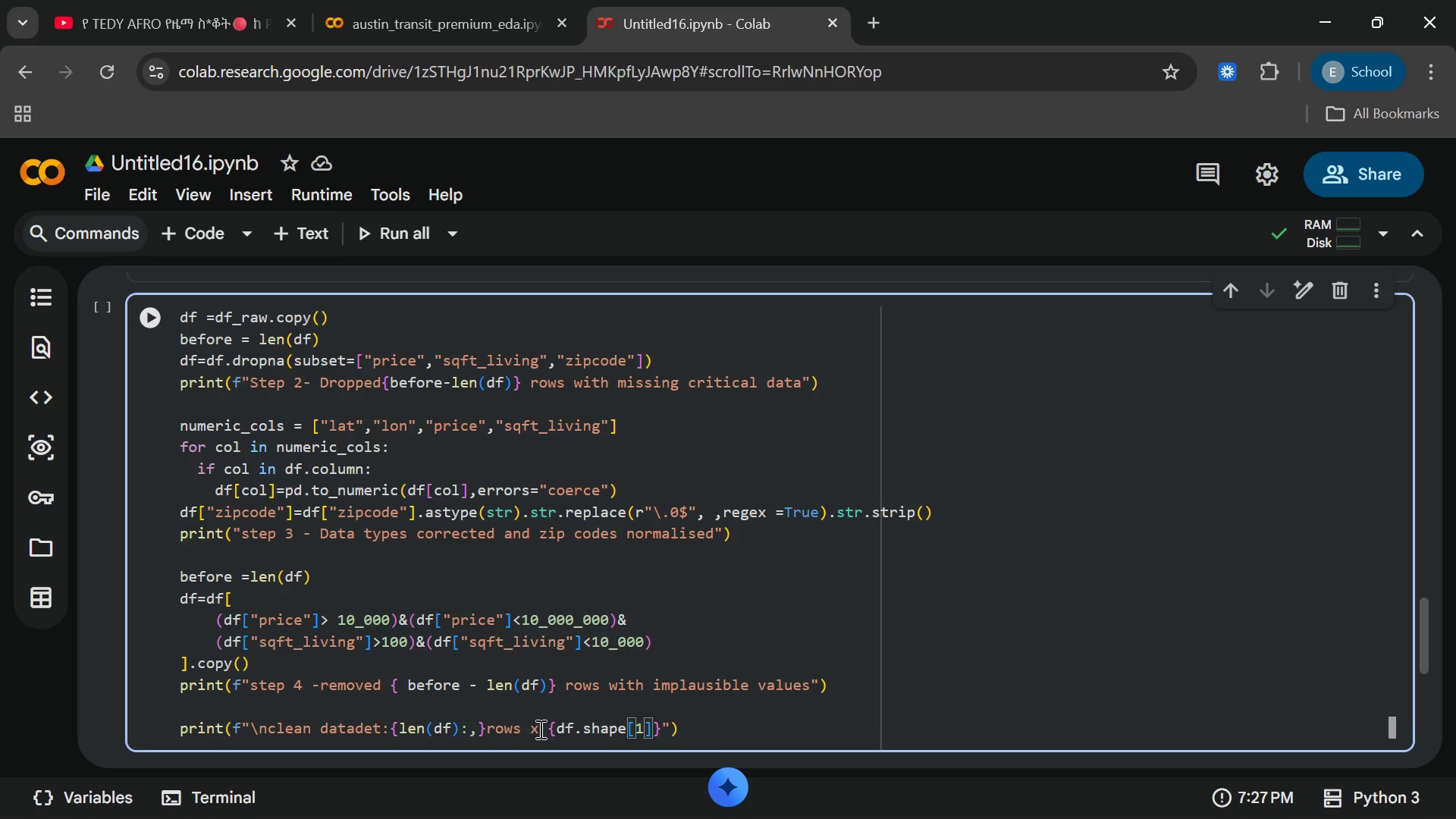 
key(ArrowRight)
 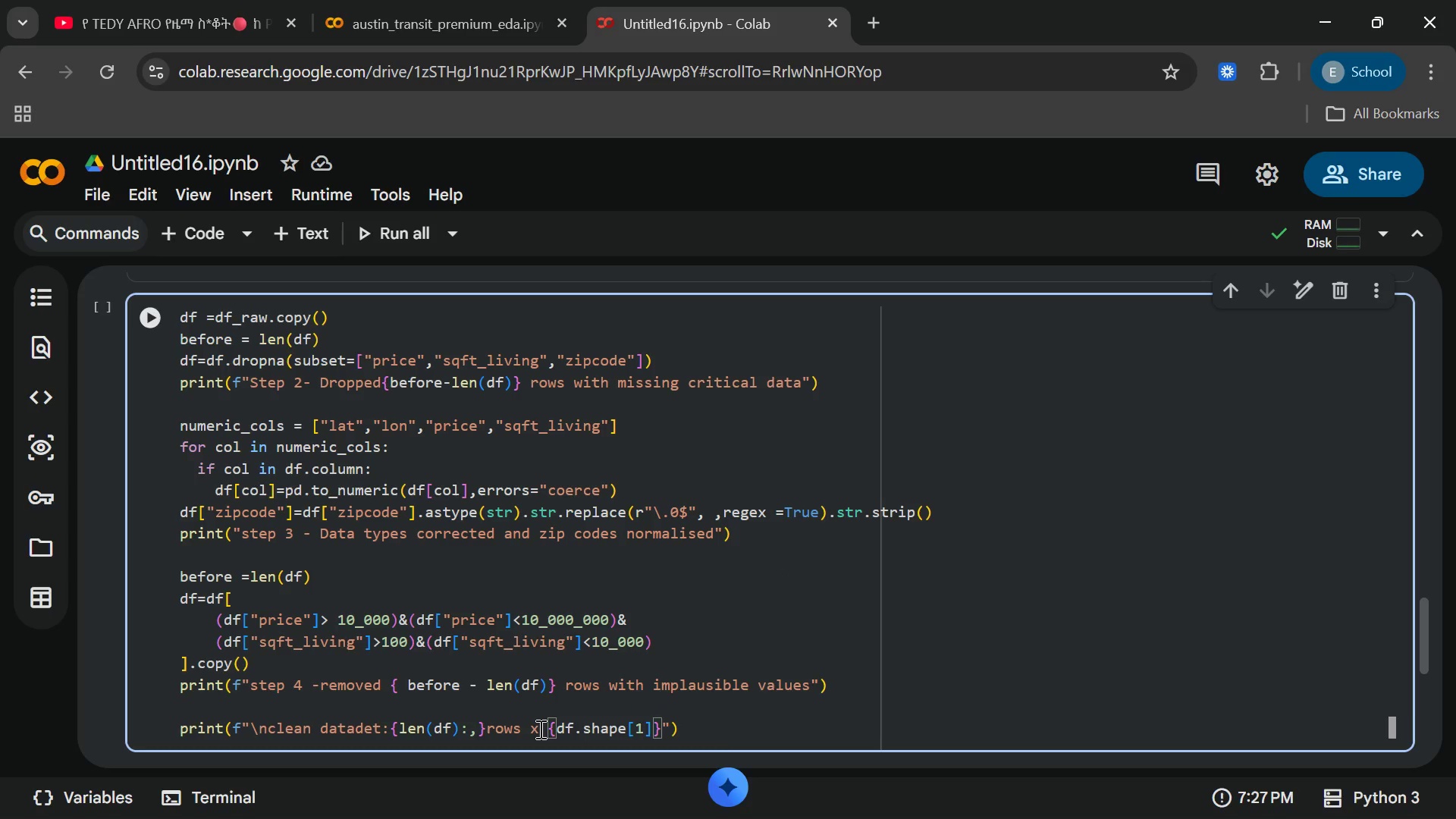 
key(ArrowRight)
 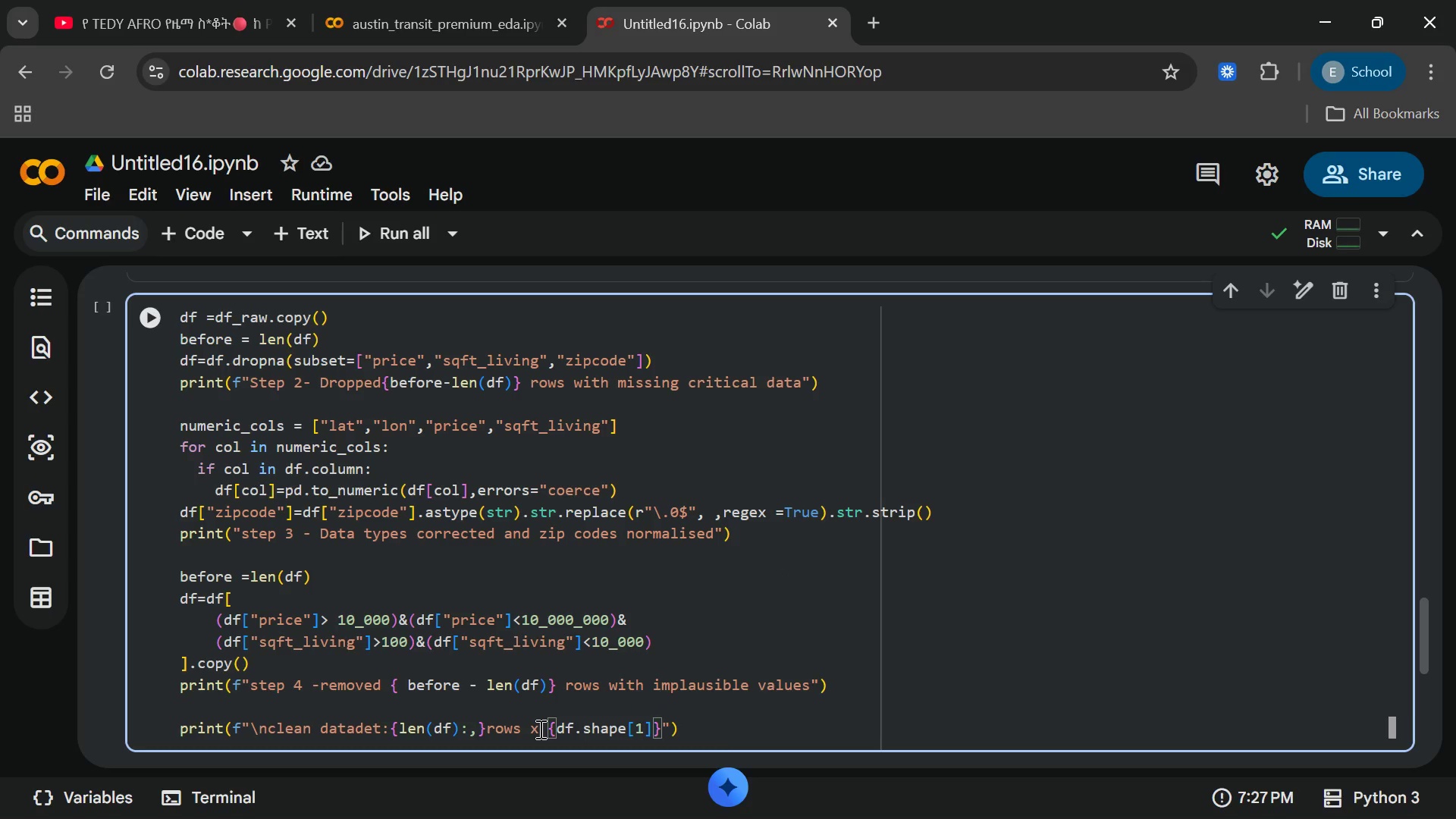 
type( cou)
key(Backspace)
type(lumns)
 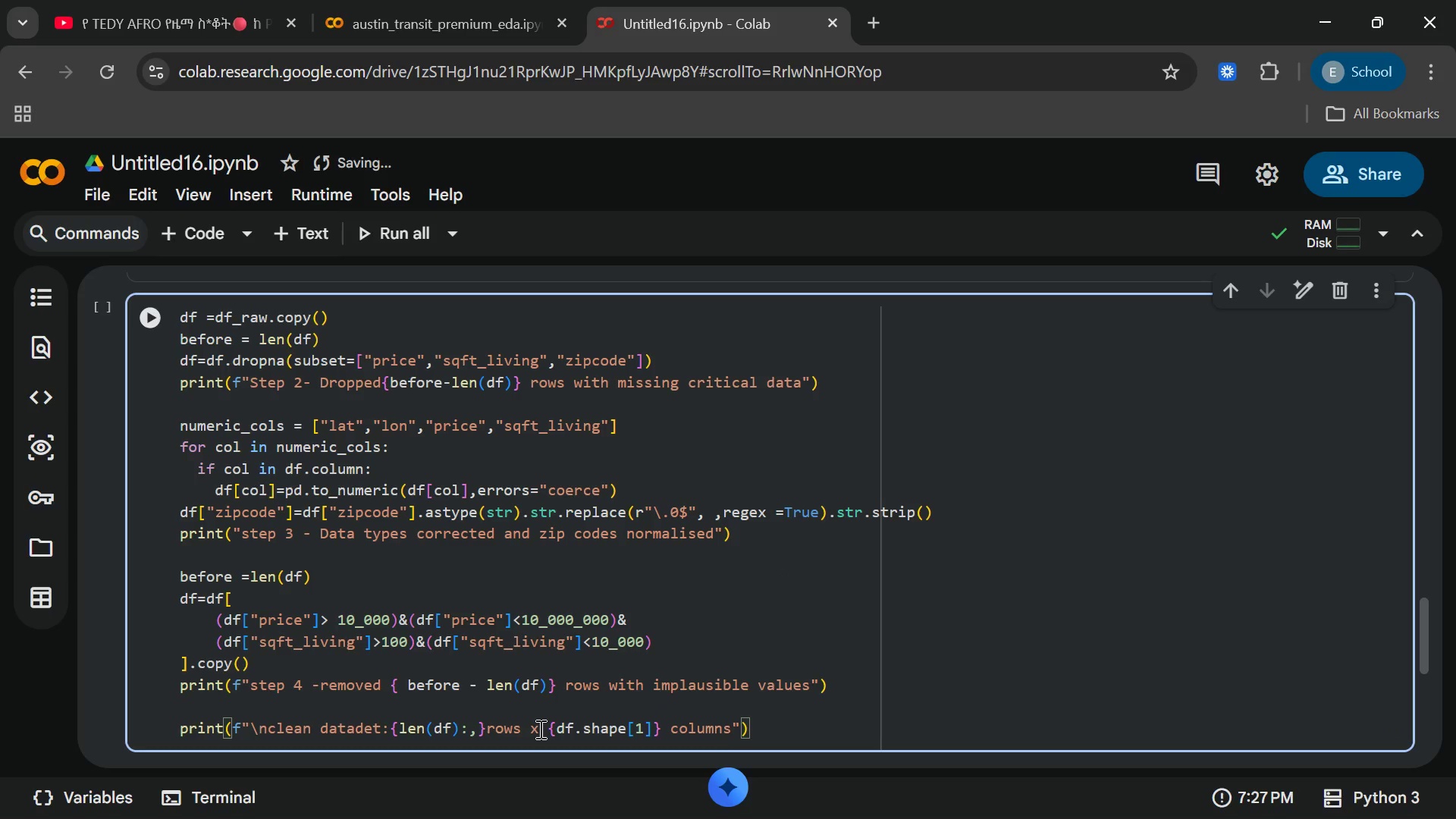 
key(ArrowRight)
 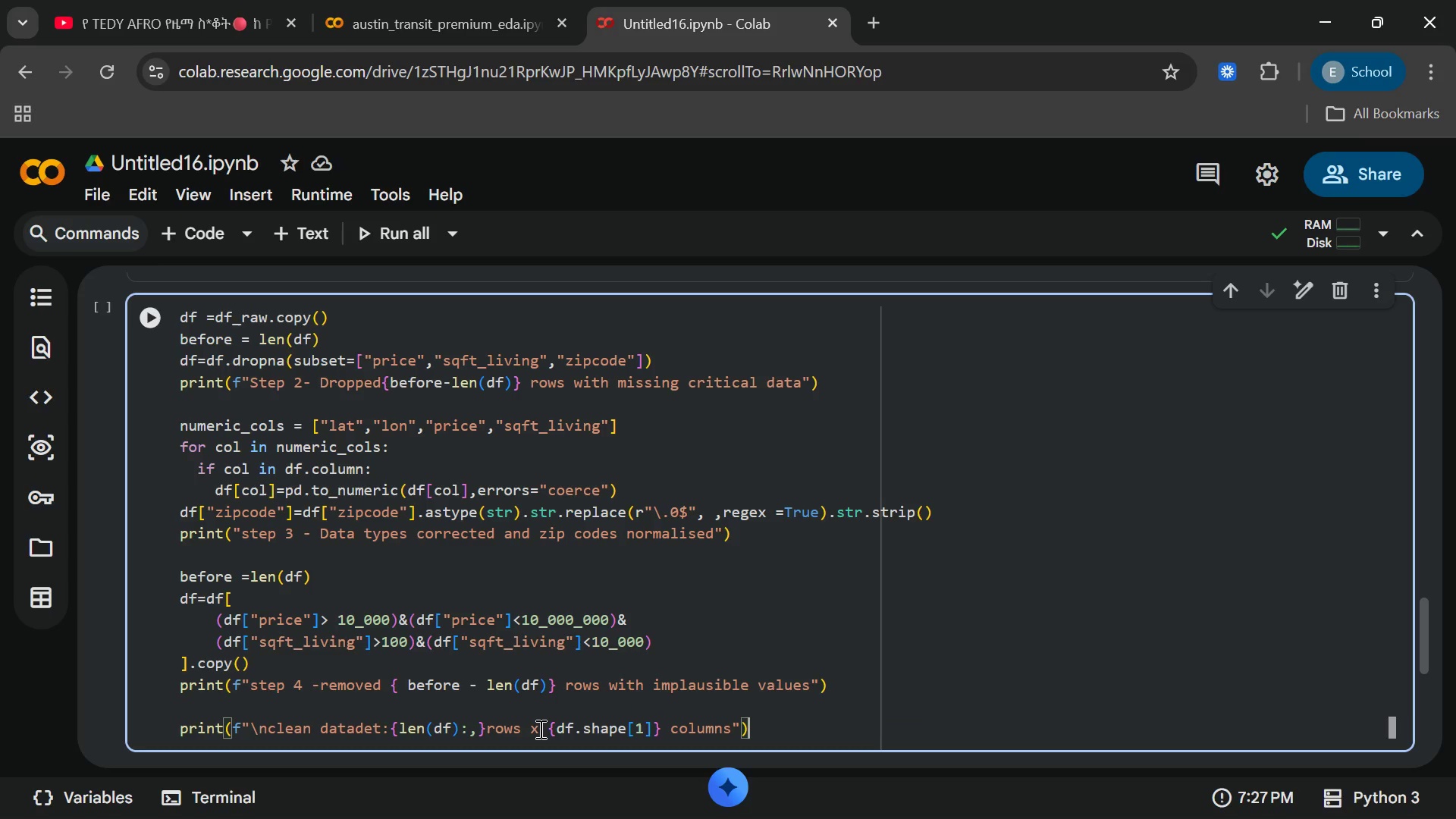 
key(ArrowRight)
 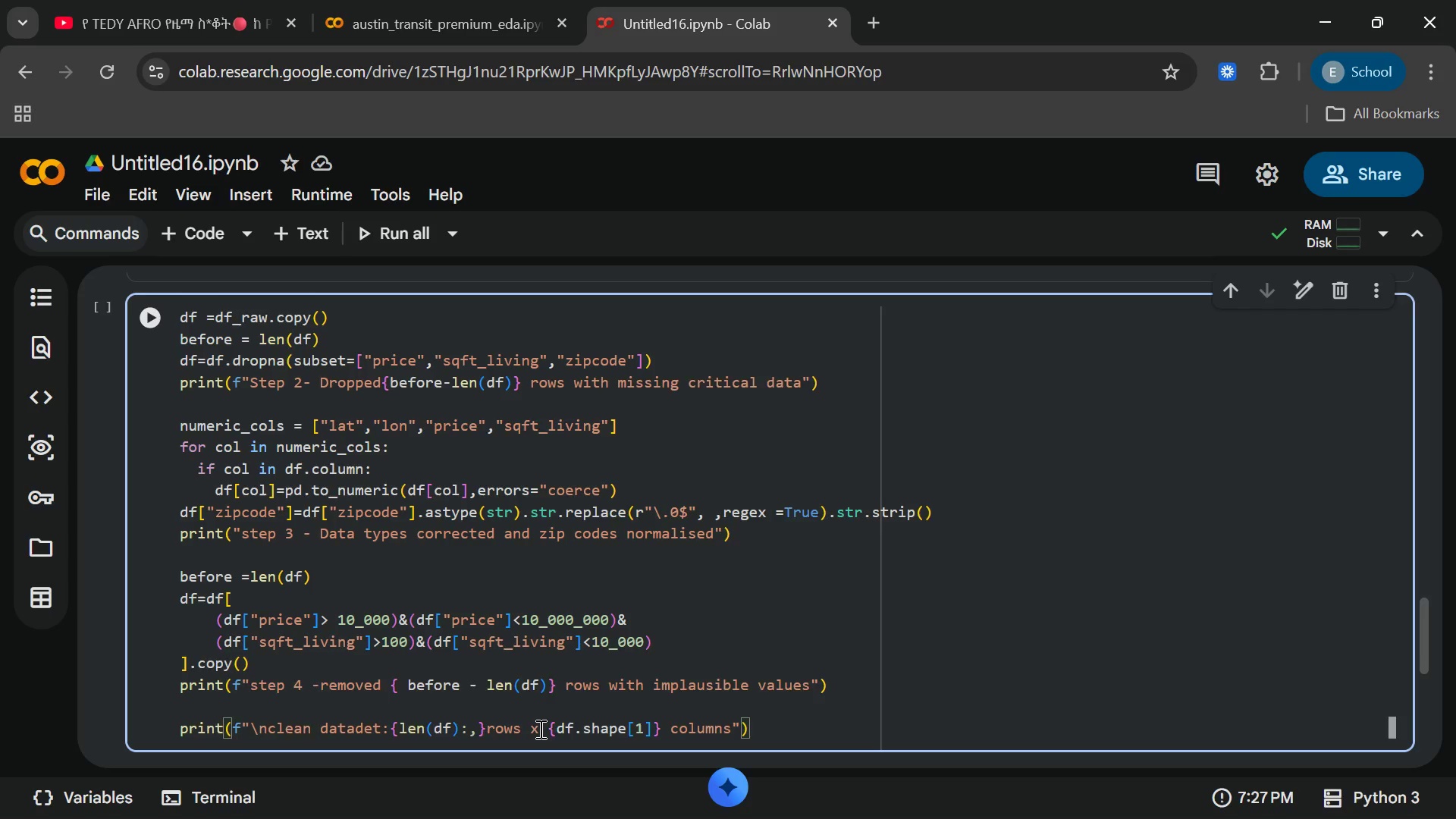 
key(Enter)
 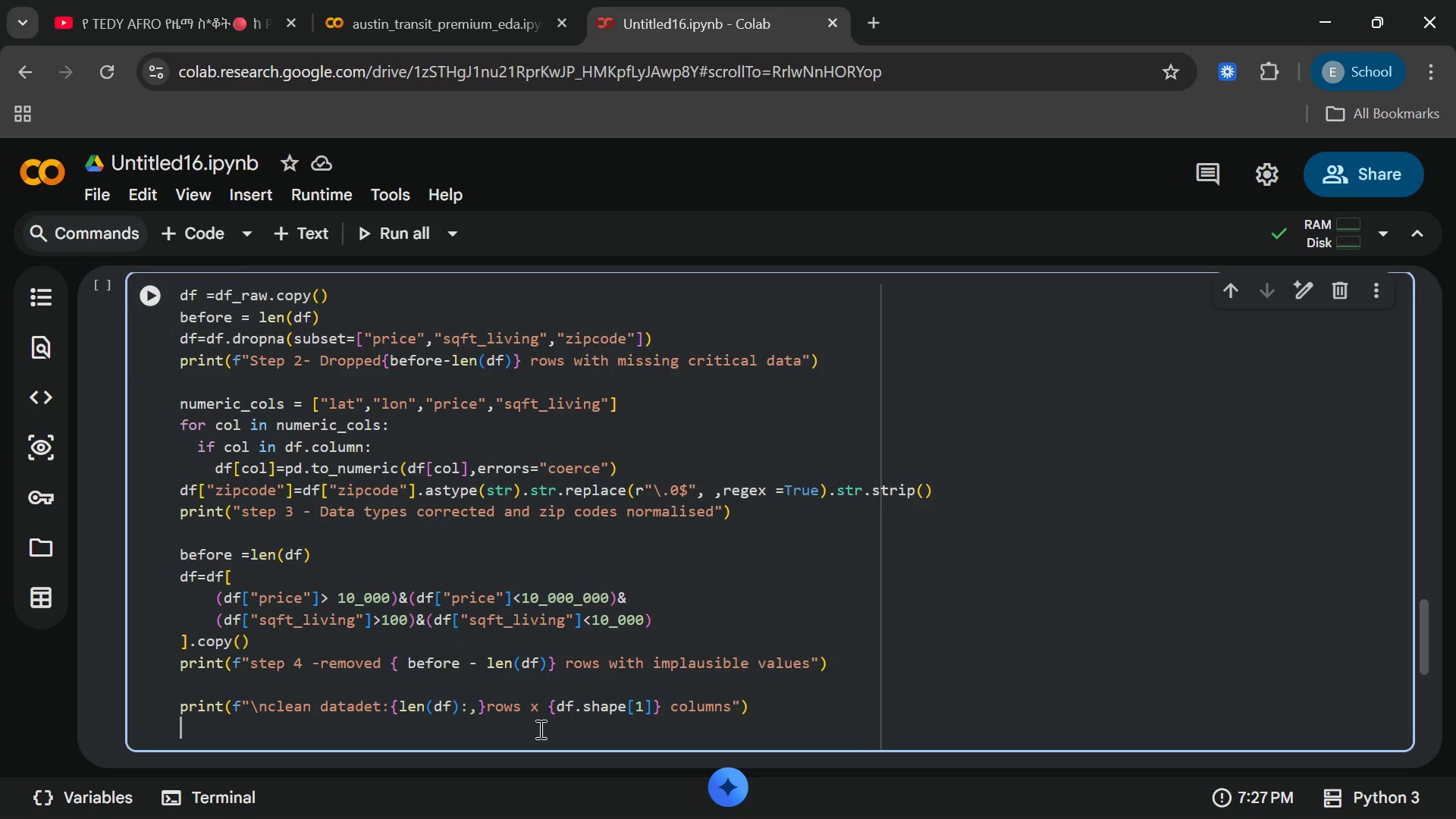 
type(df.head()
 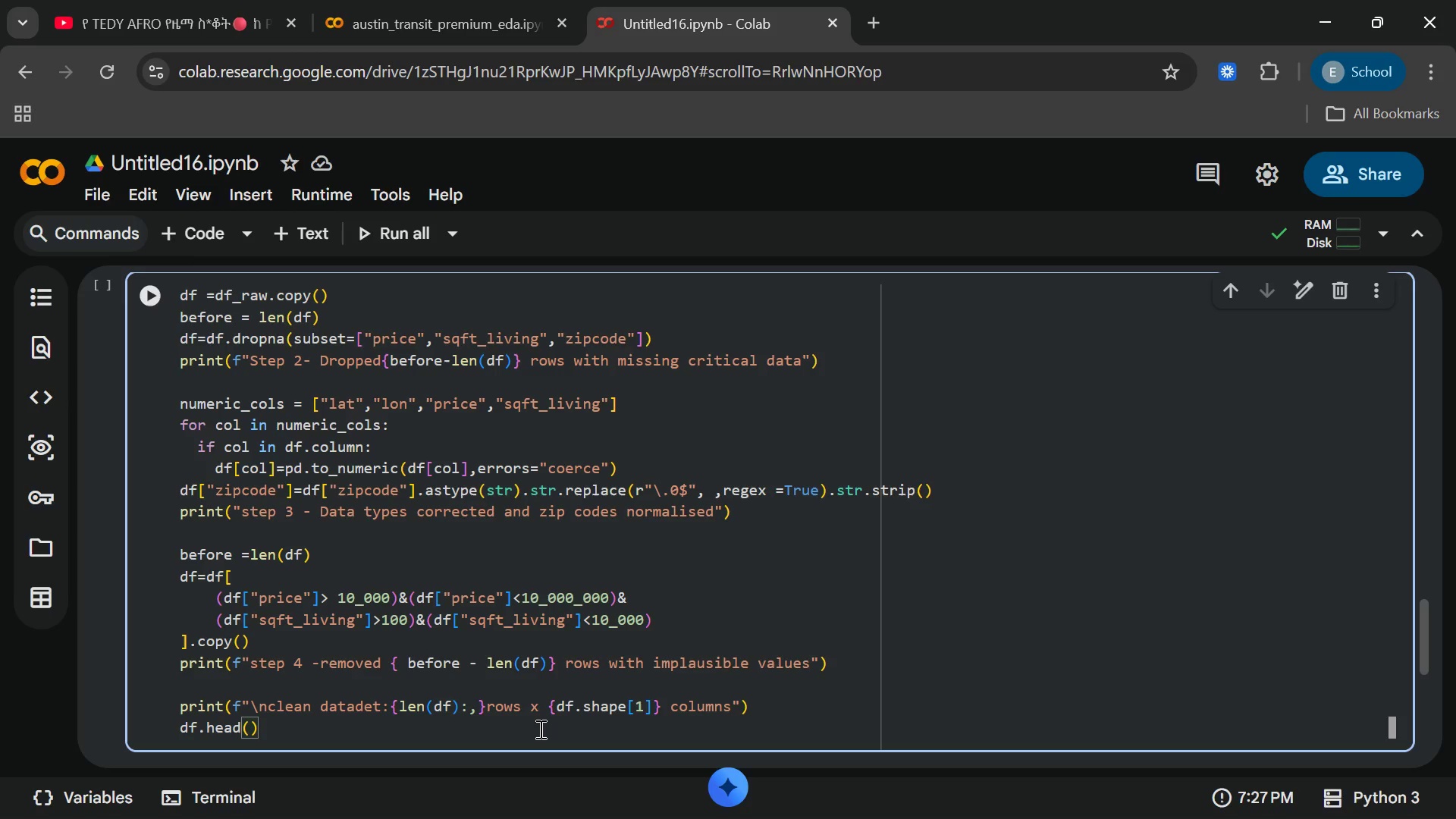 
key(ArrowRight)
 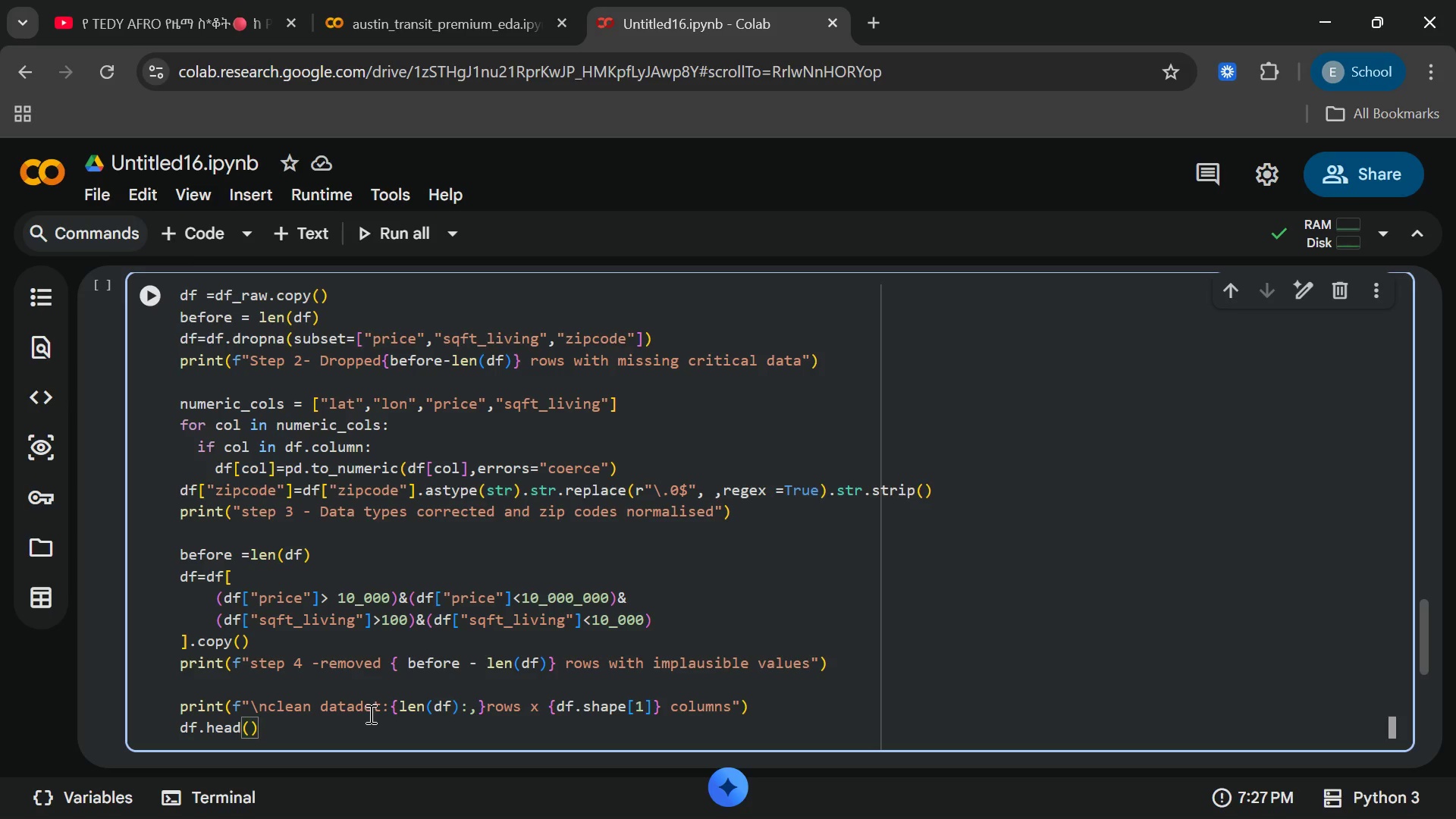 
left_click([206, 235])
 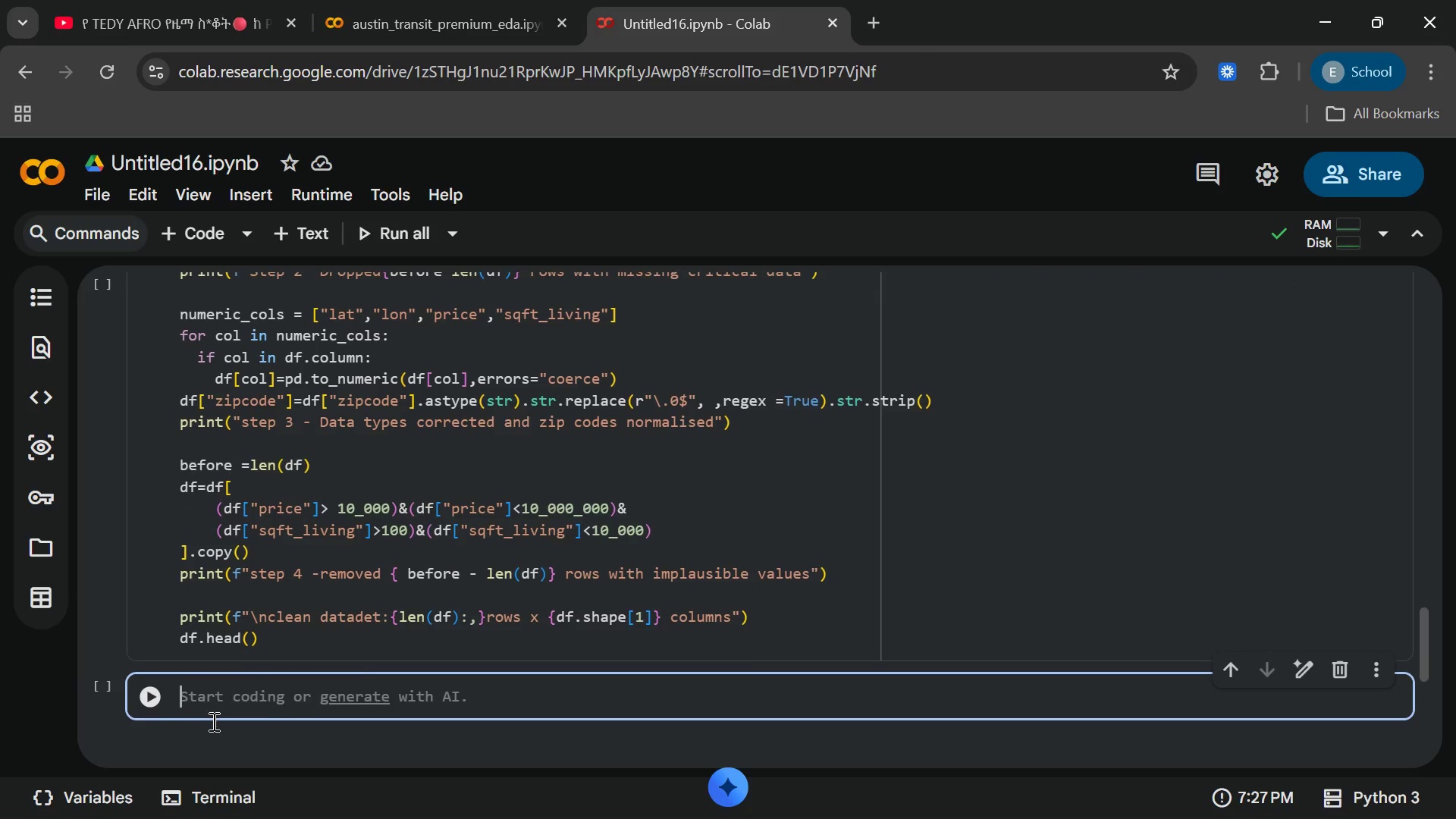 
wait(7.22)
 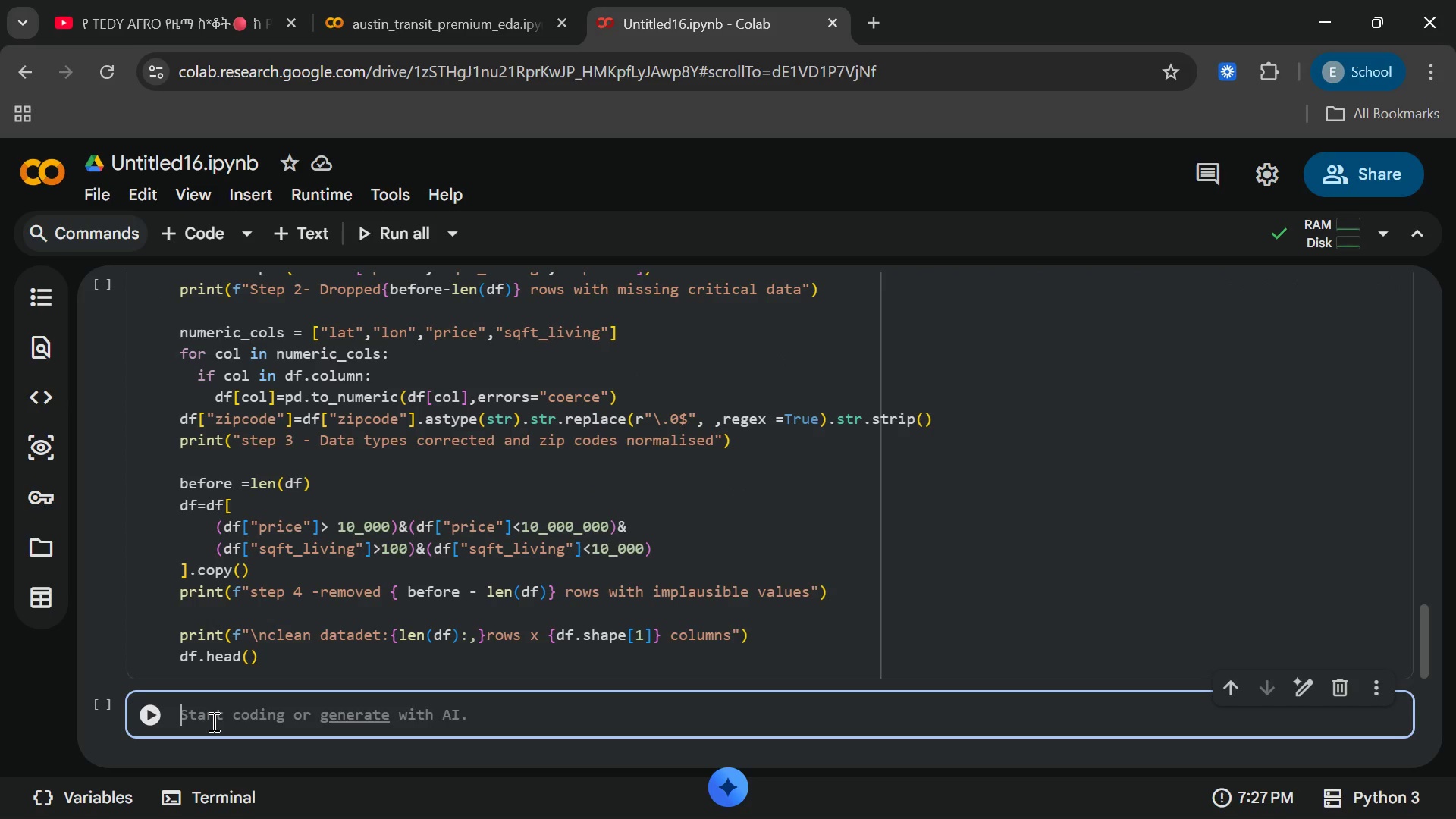 
type(df["transit_ccayagories)
 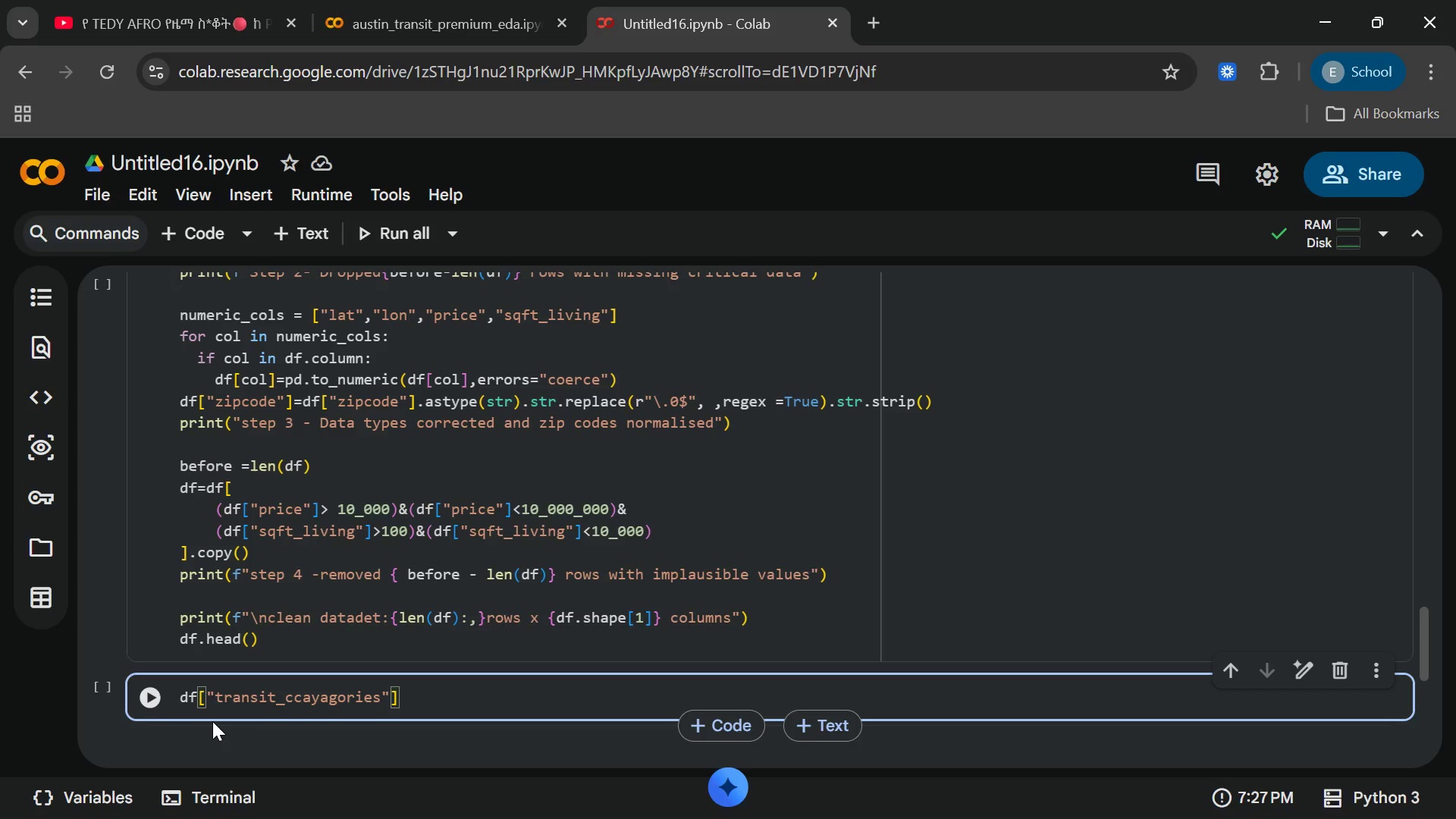 
wait(13.77)
 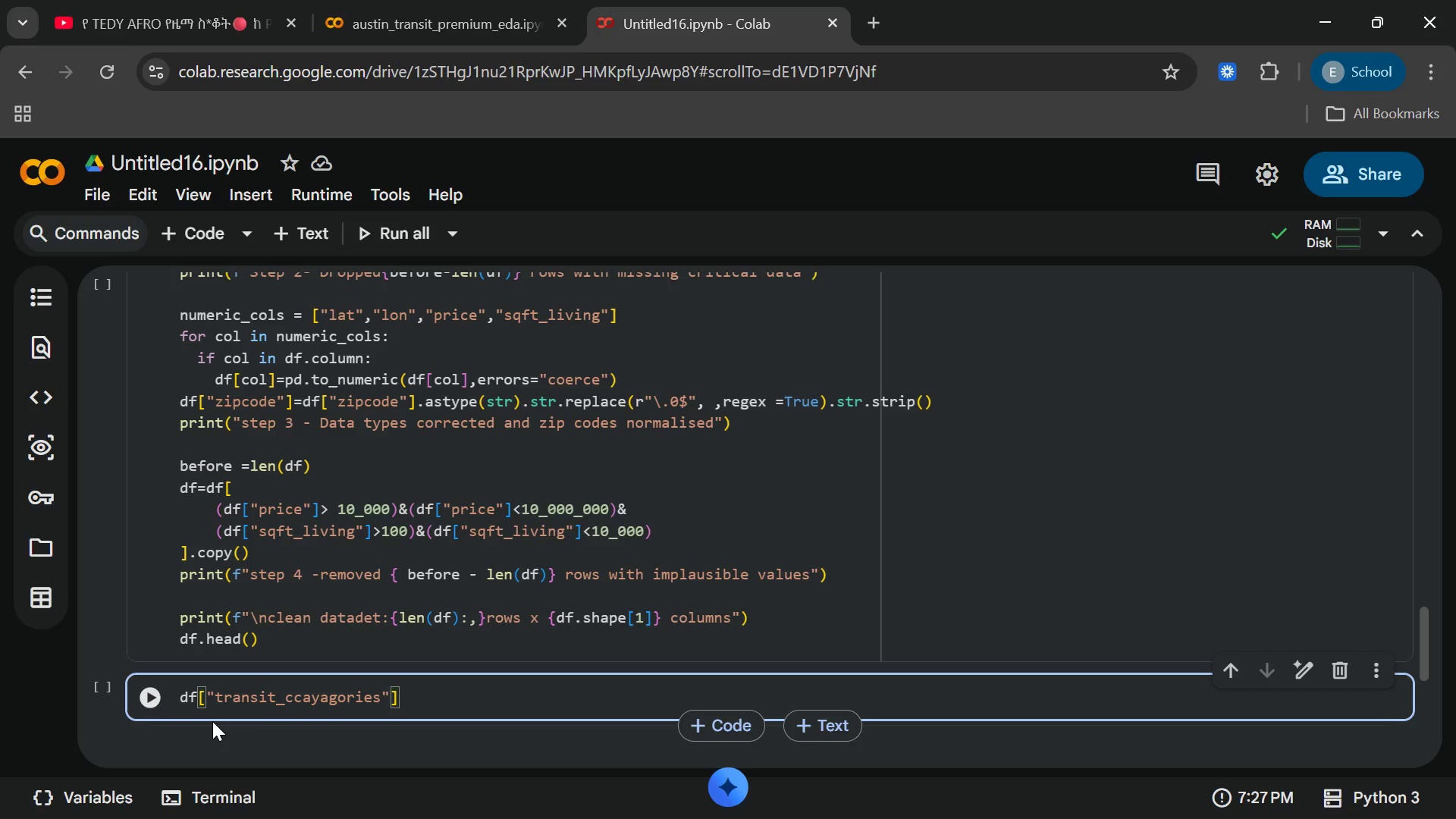 
key(Backspace)
 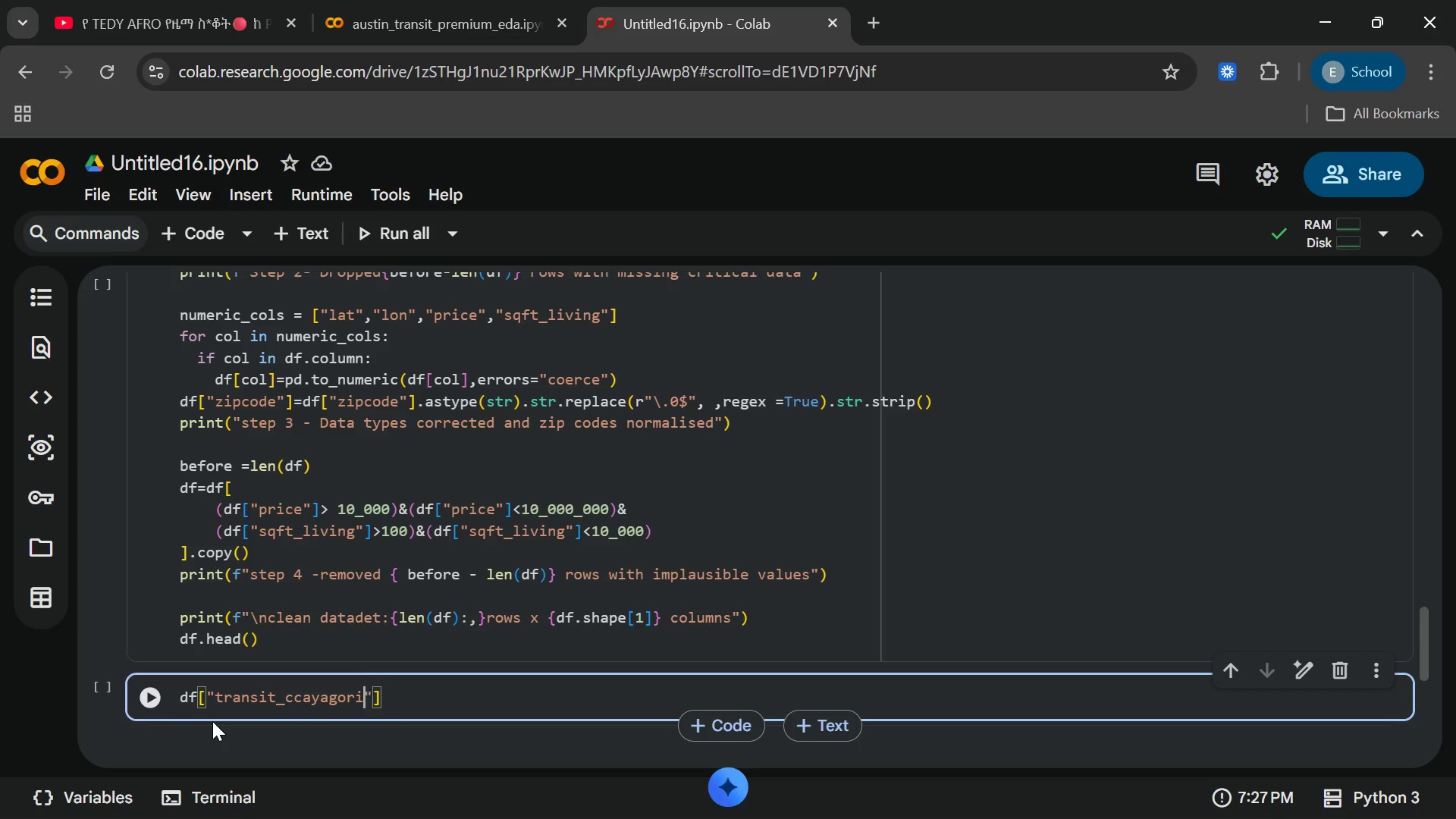 
key(Backspace)
 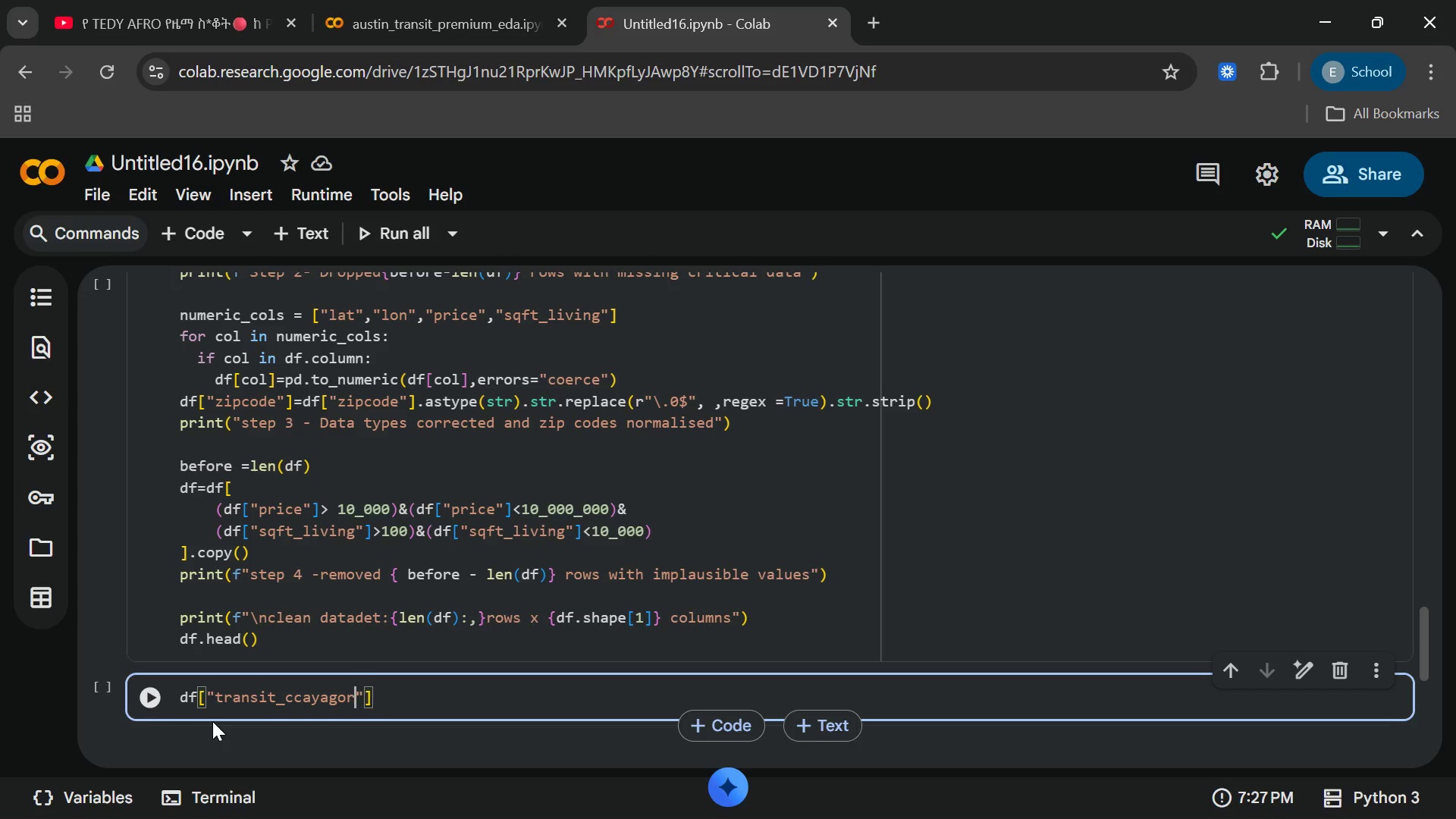 
key(Backspace)
 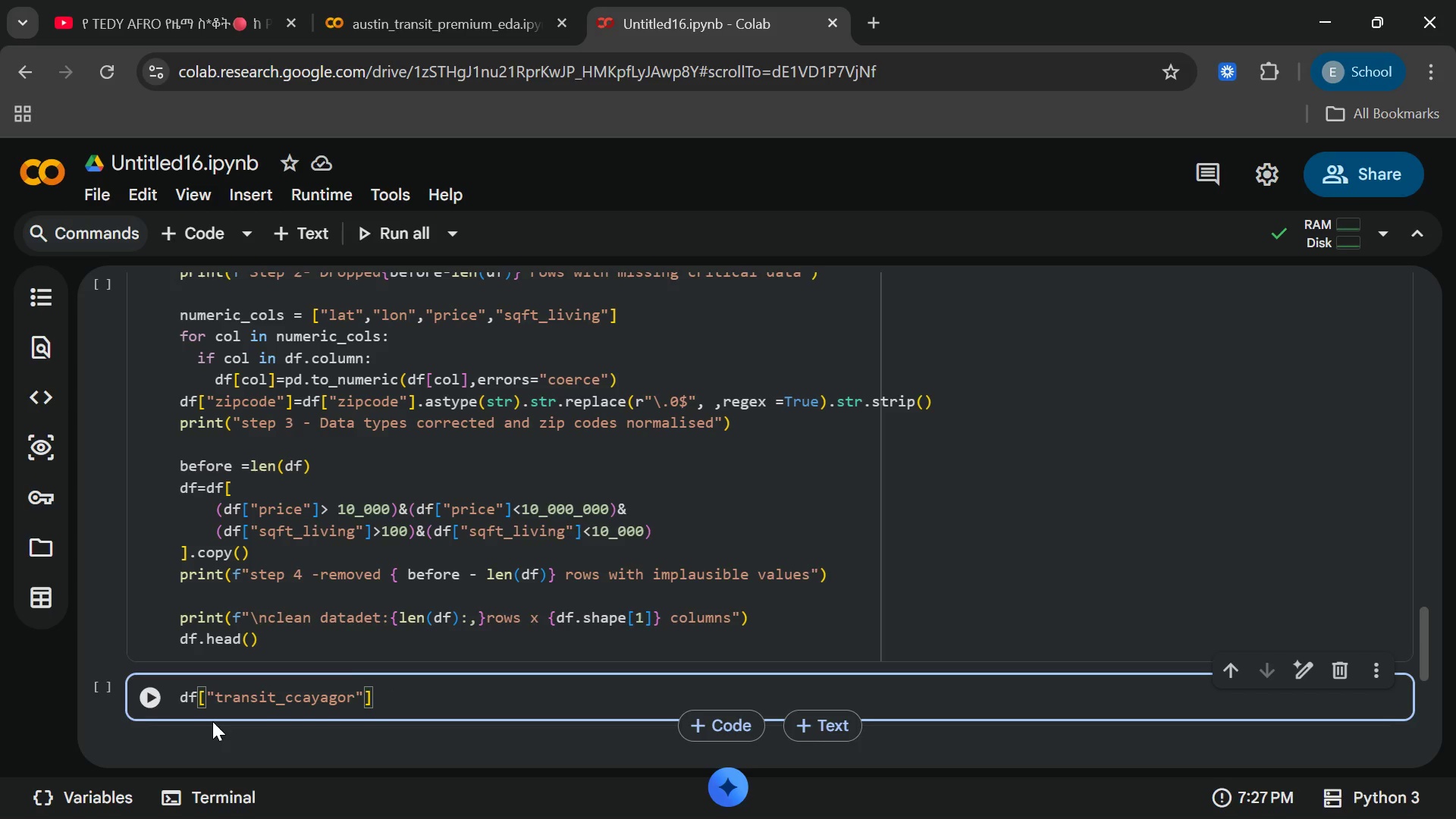 
key(Y)
 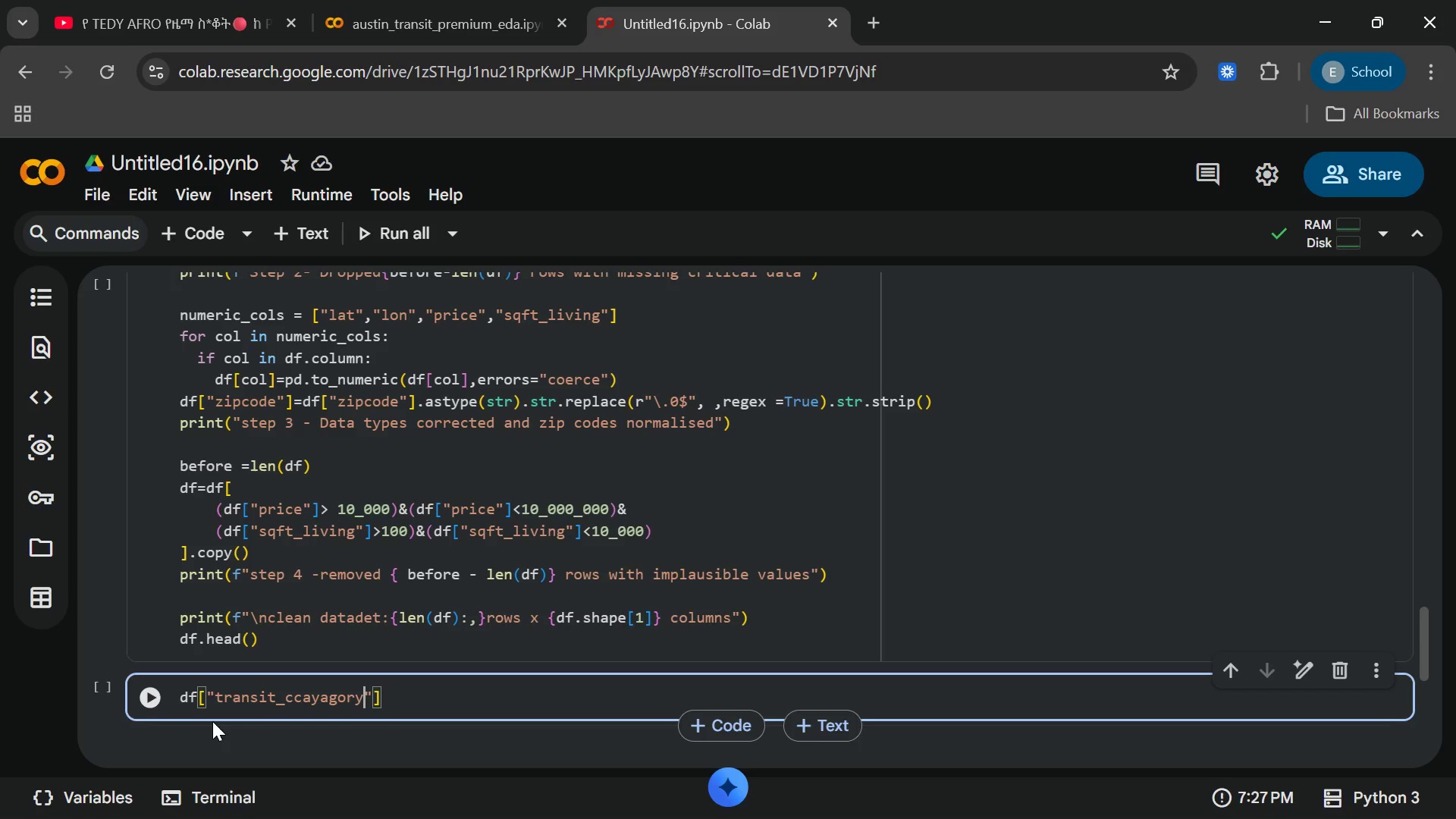 
key(ArrowRight)
 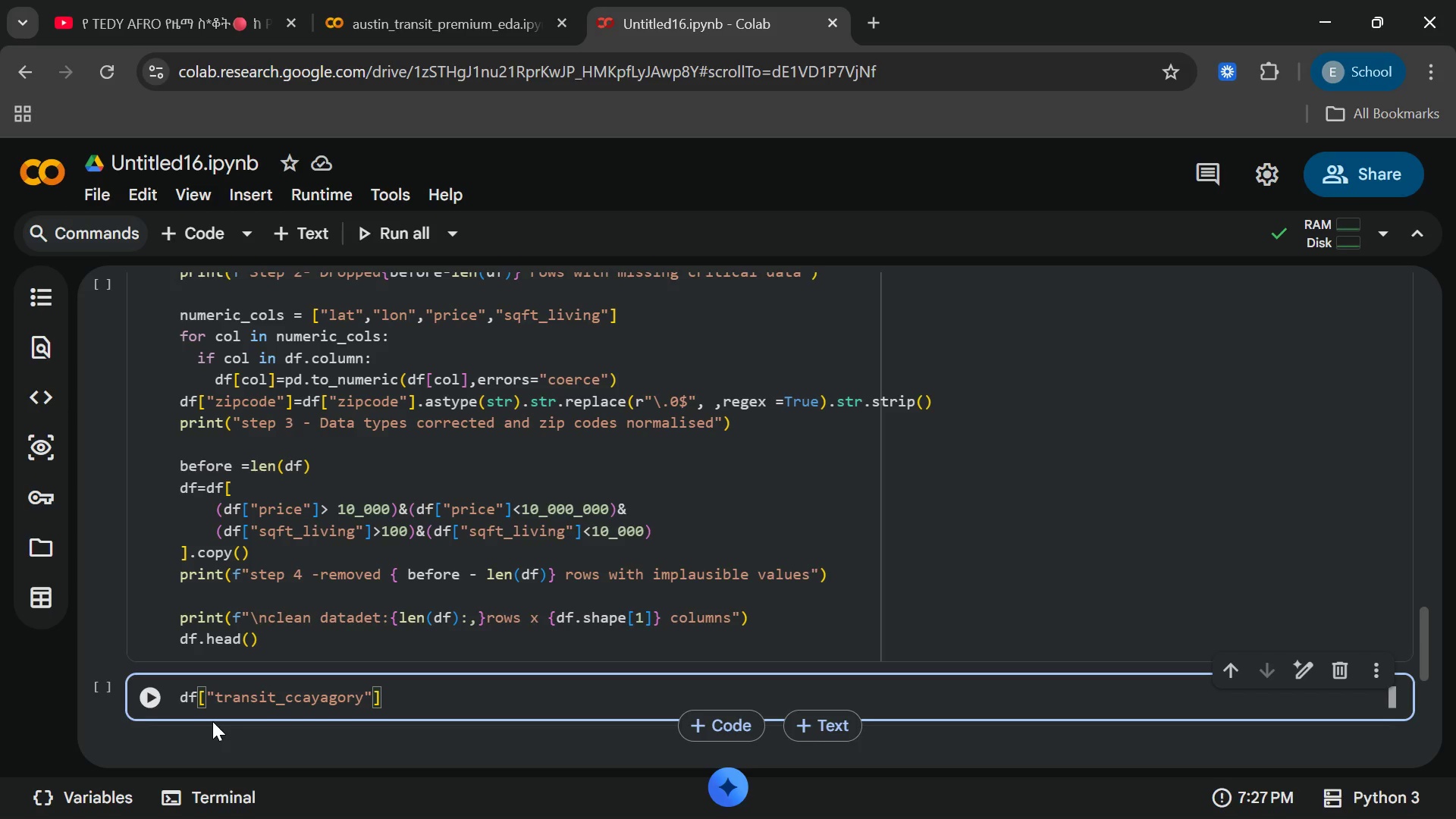 
key(ArrowRight)
 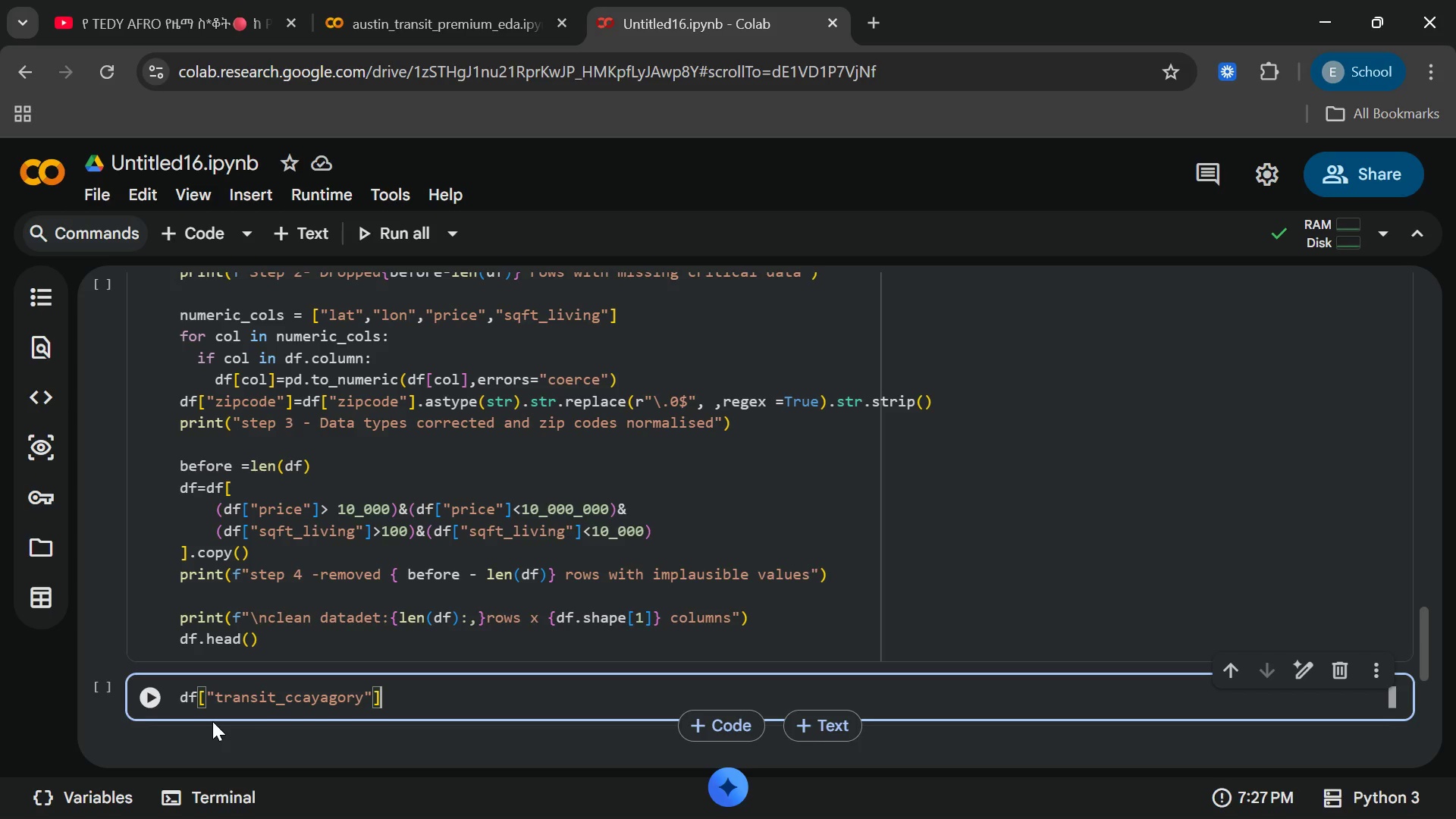 
wait(6.53)
 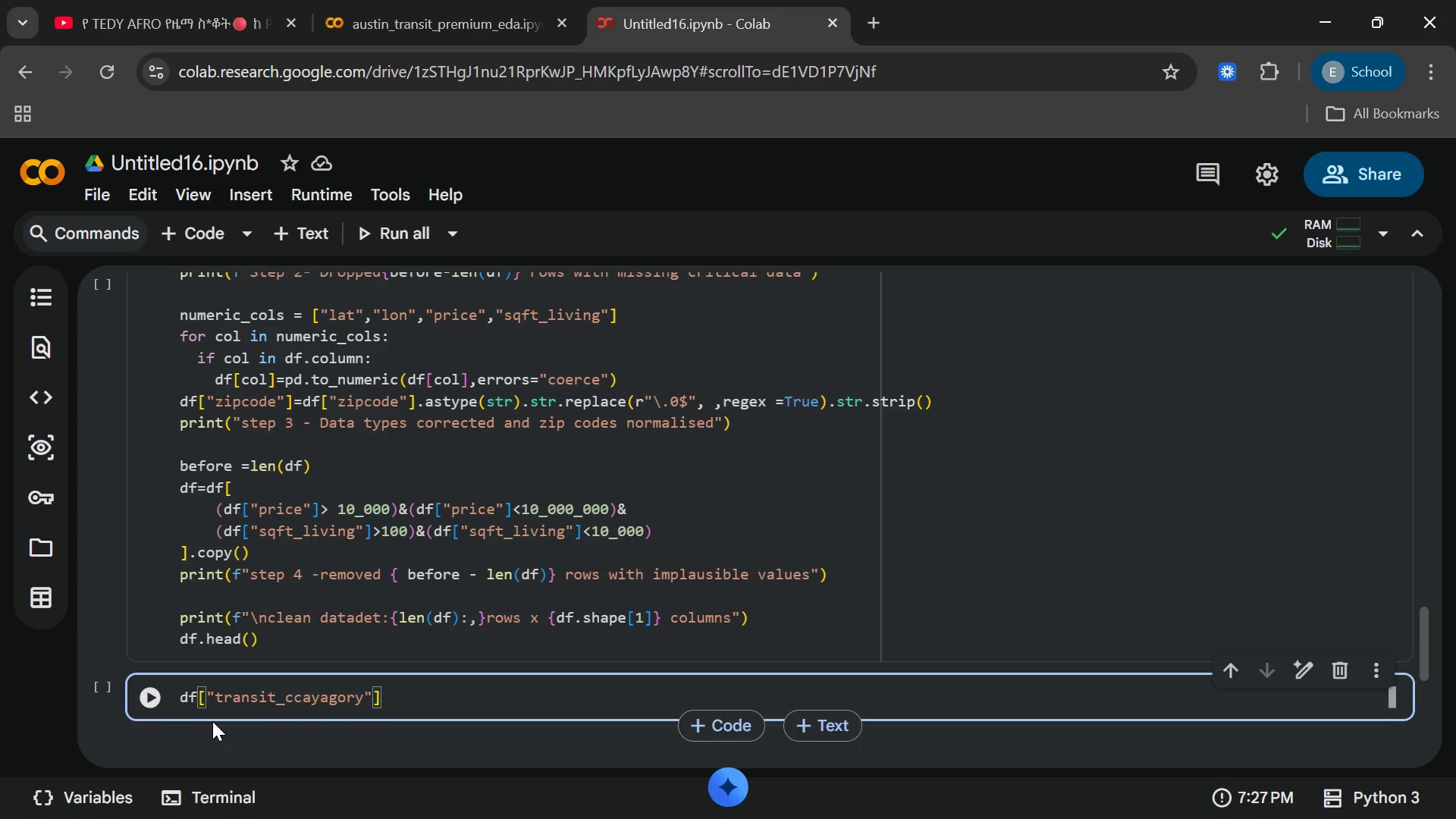 
type(=df["zipcode)
 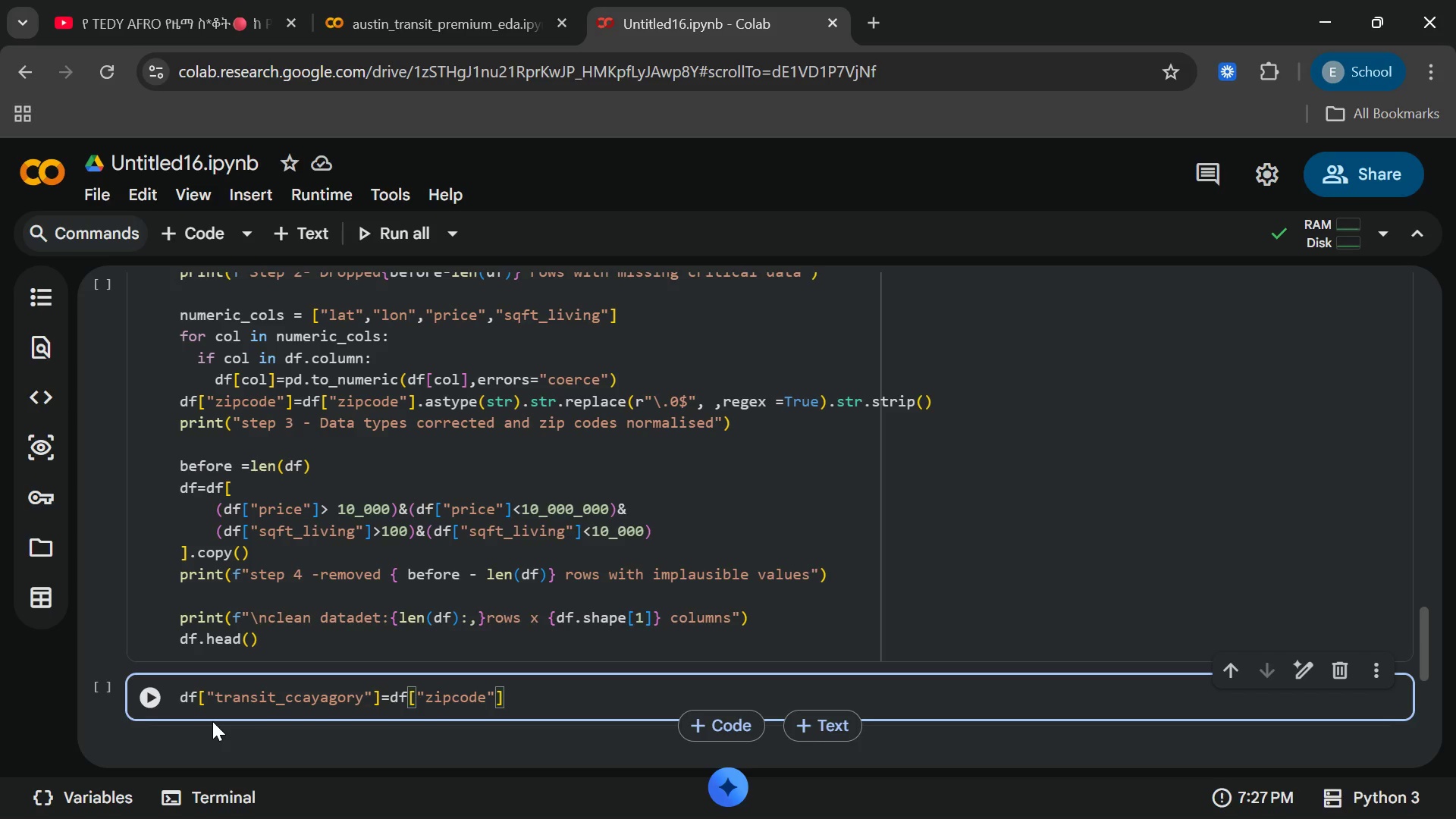 
key(ArrowRight)
 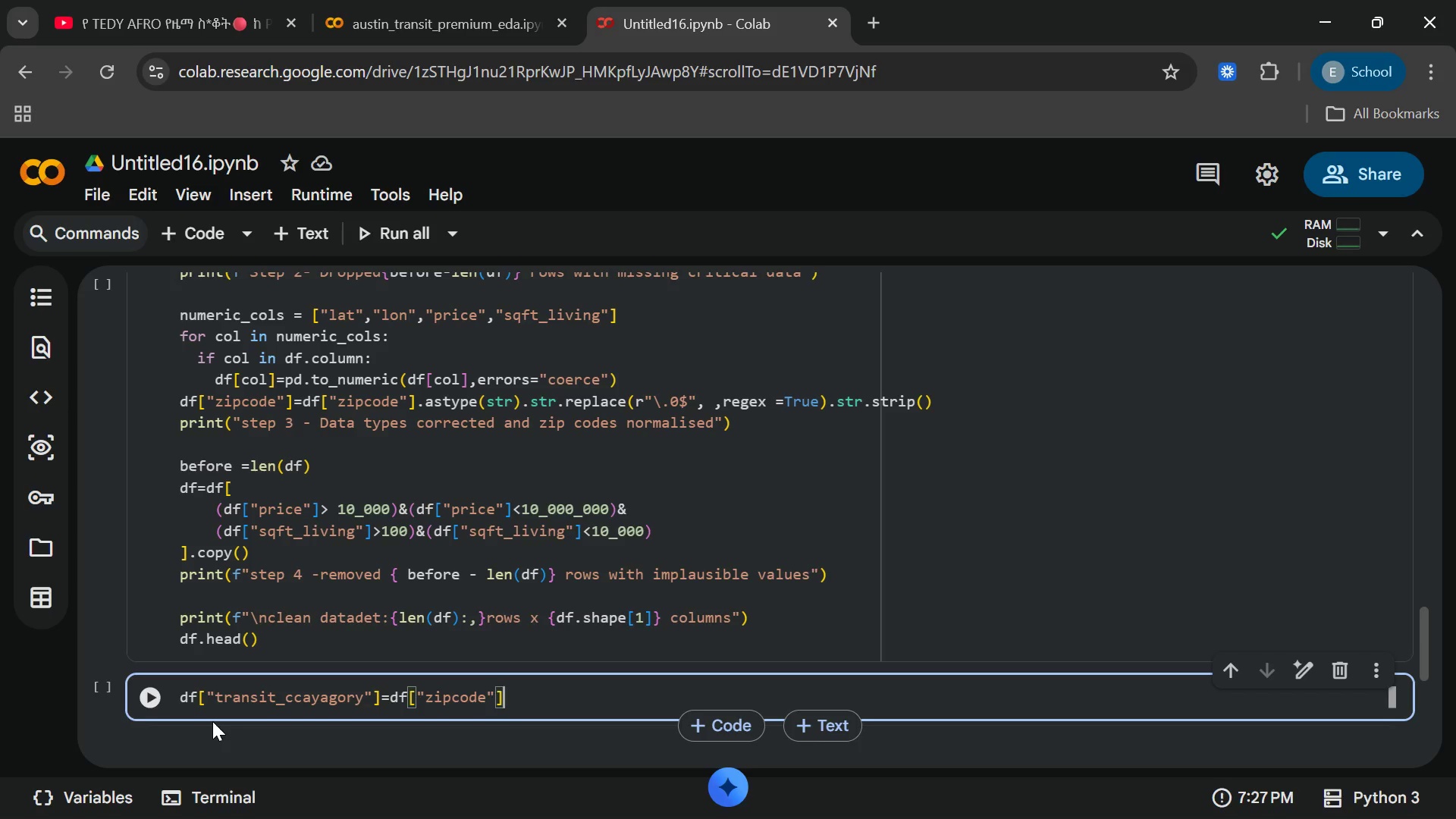 
key(ArrowRight)
 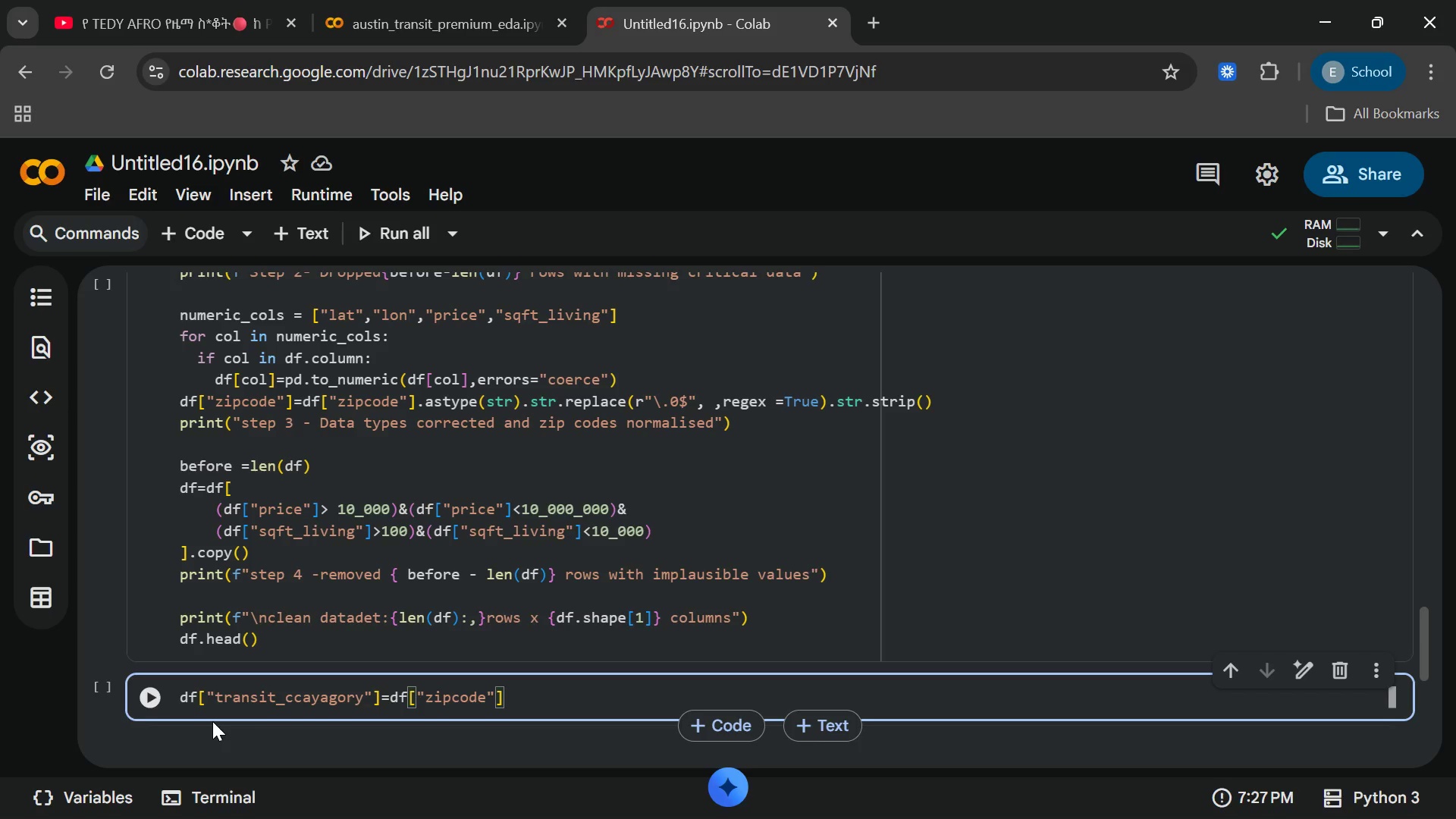 
type(.apply(classify_transit)
 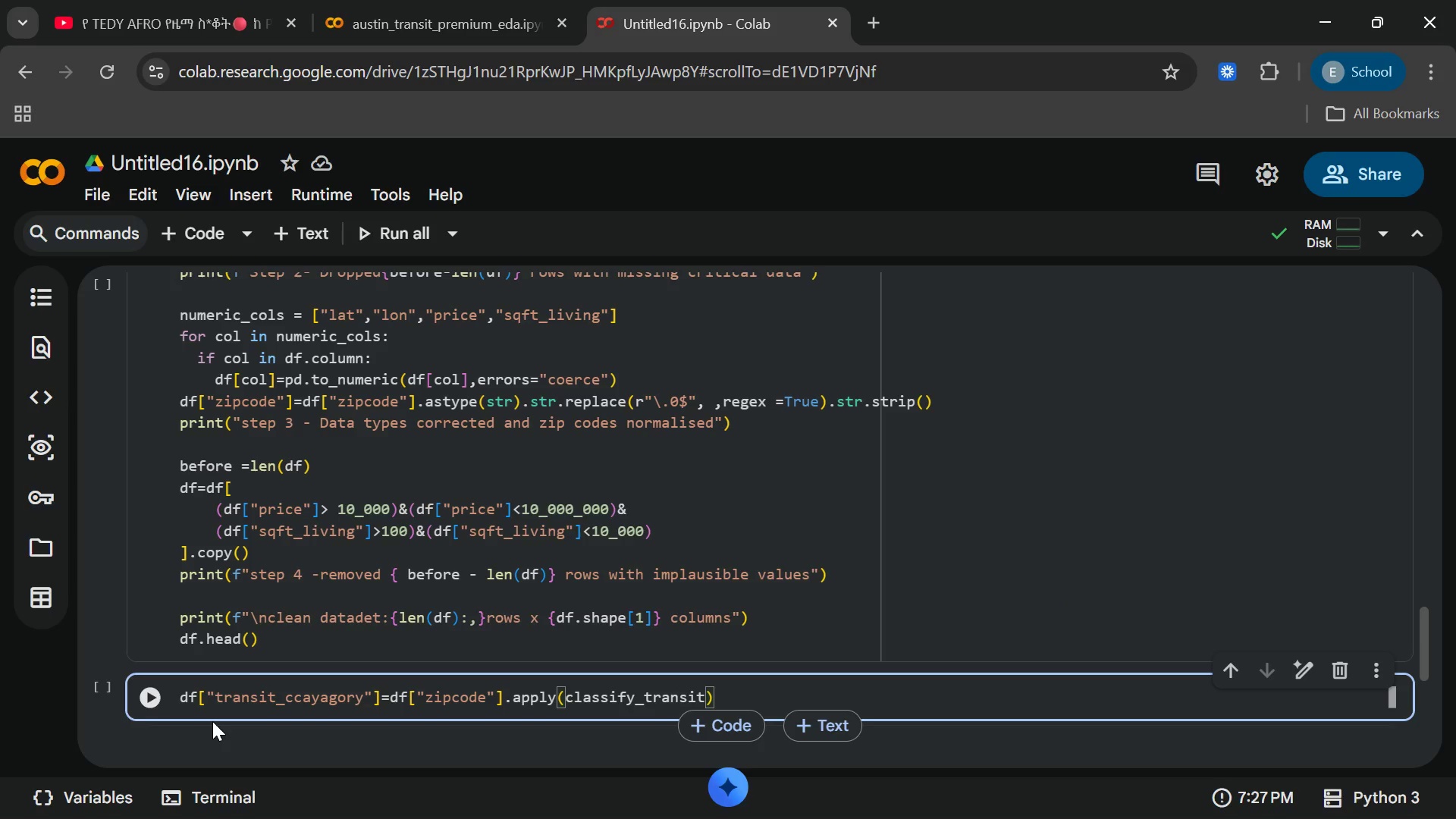 
key(ArrowRight)
 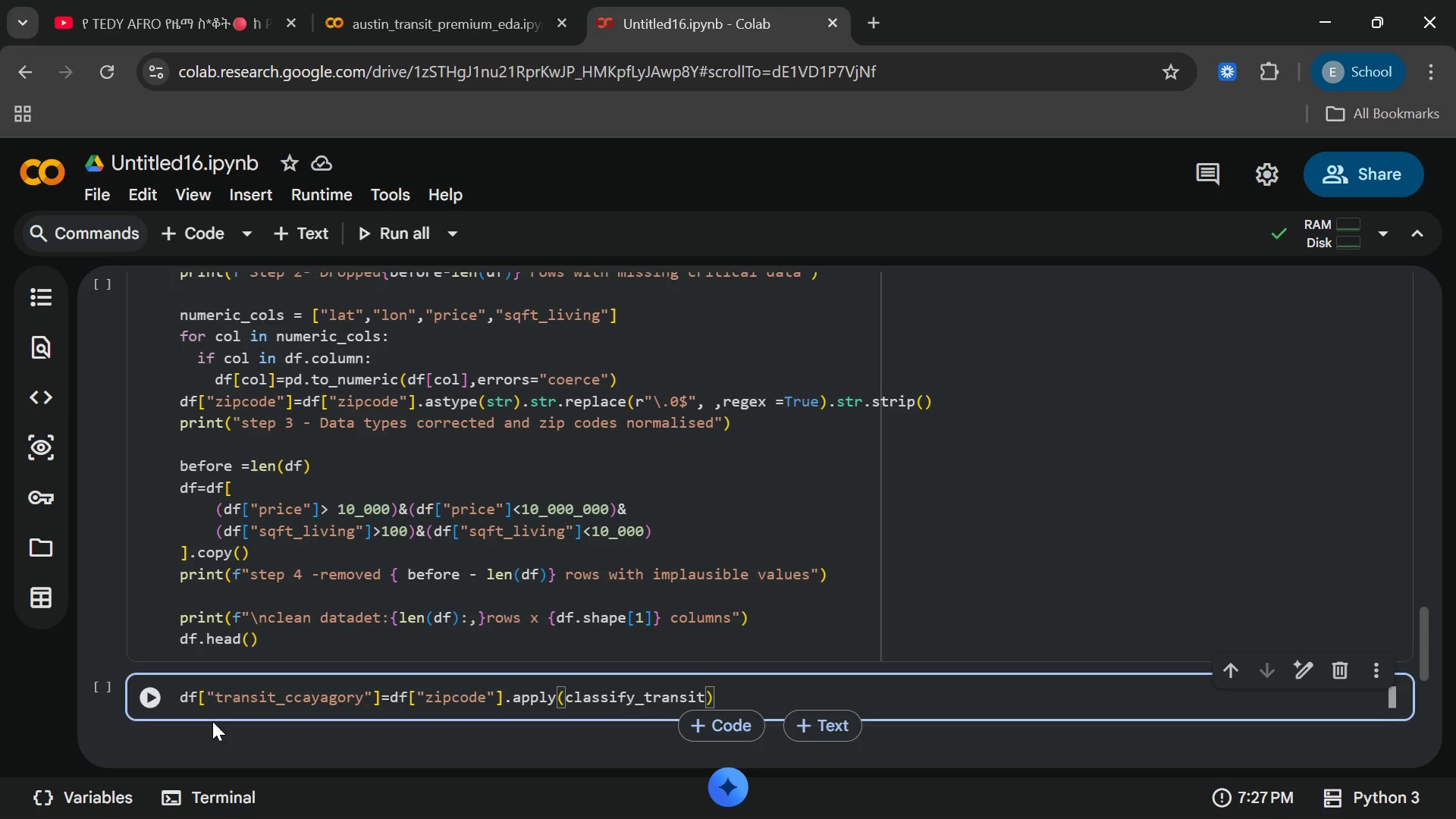 
key(Enter)
 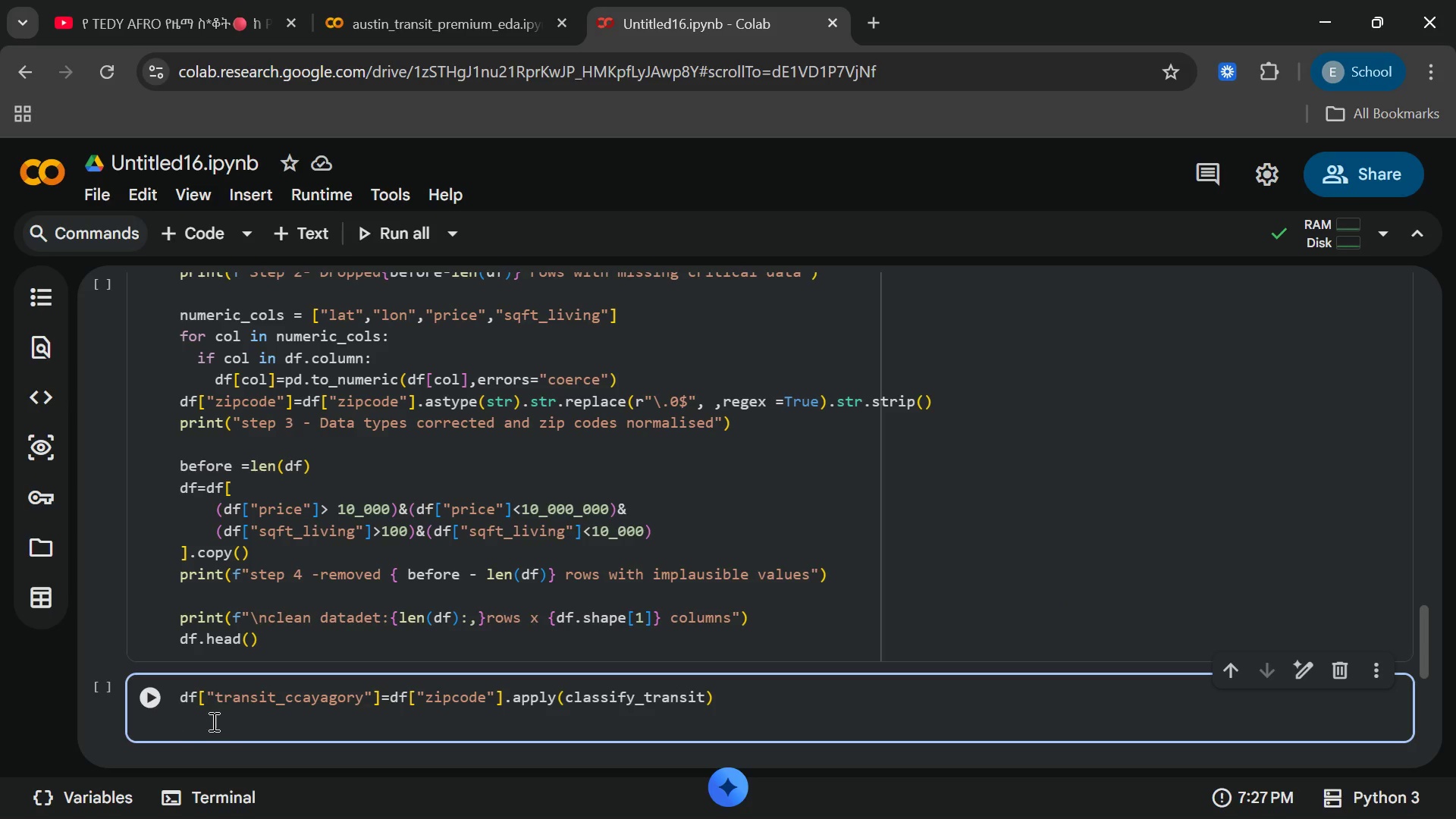 
type(df=df[df[)
 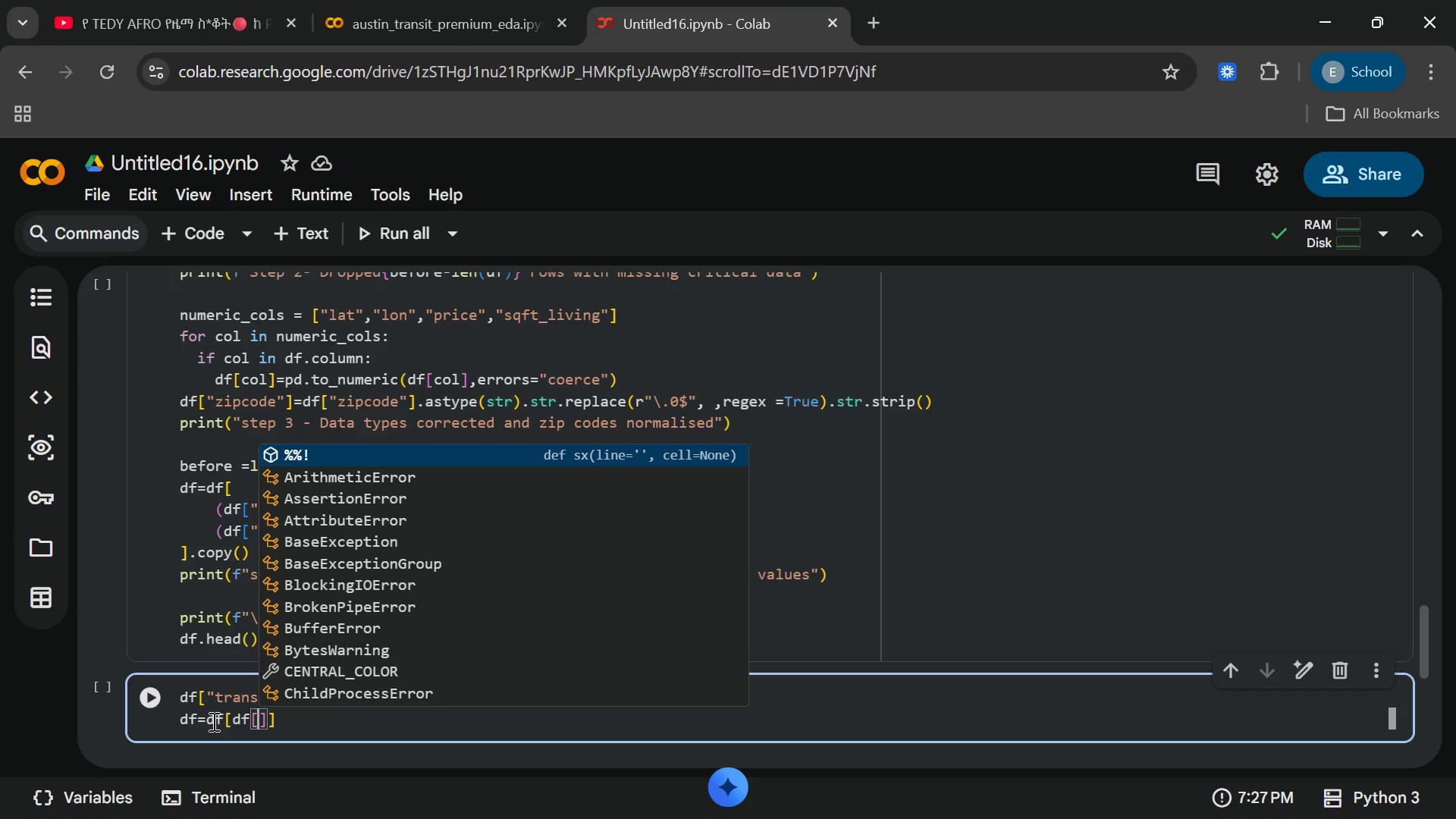 
type("transit)
 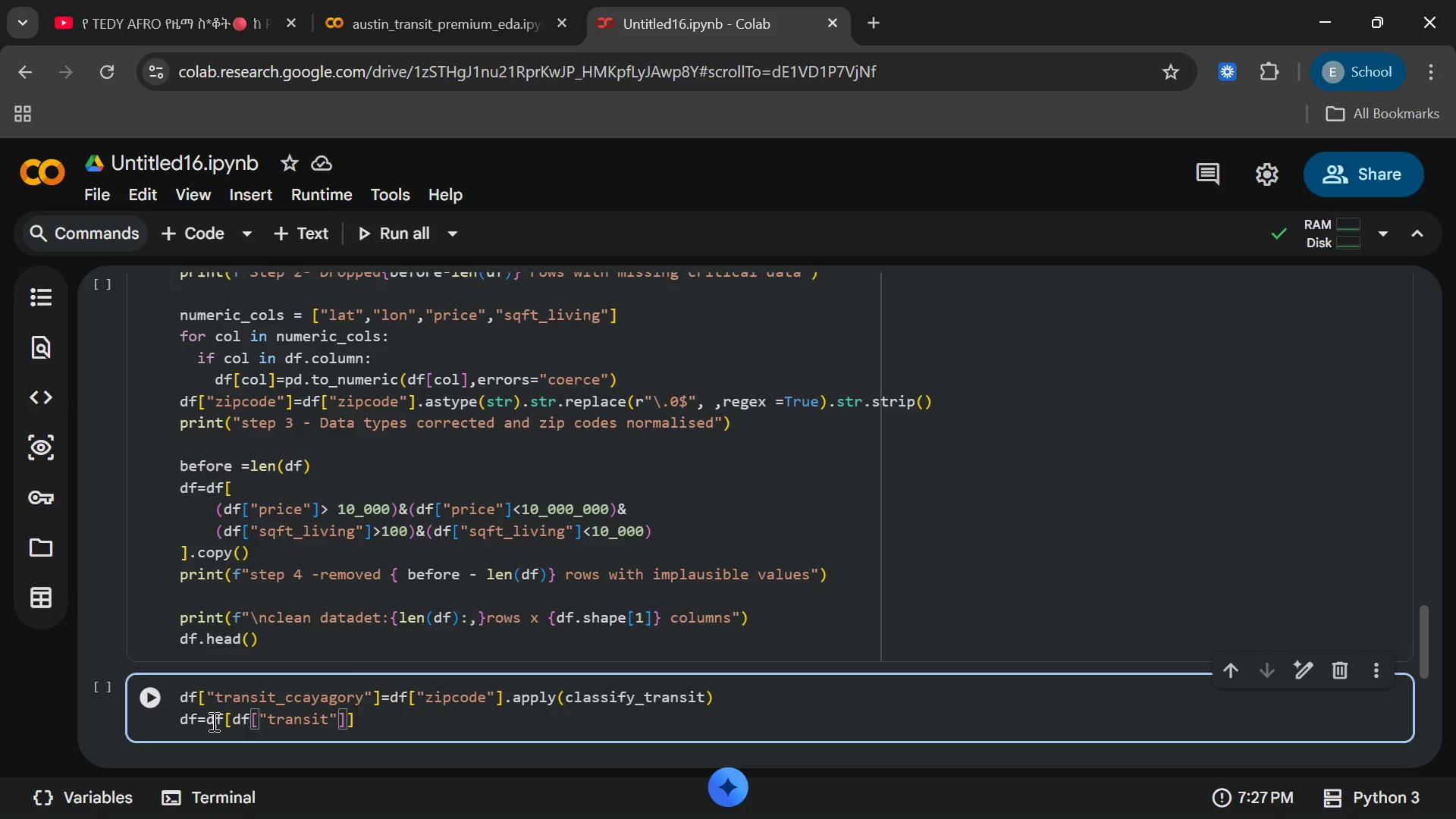 
wait(5.14)
 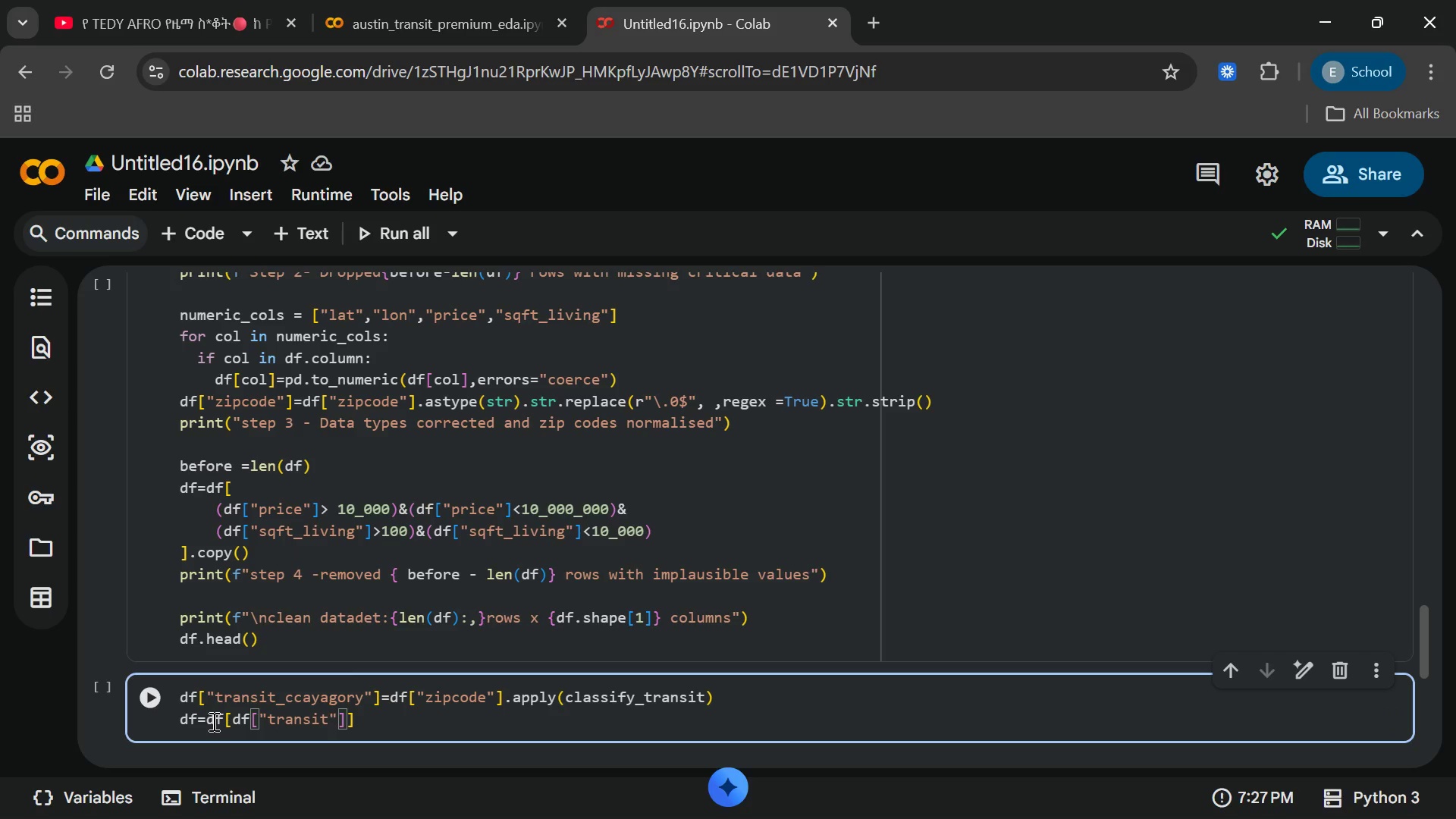 
type(_catagorry)
 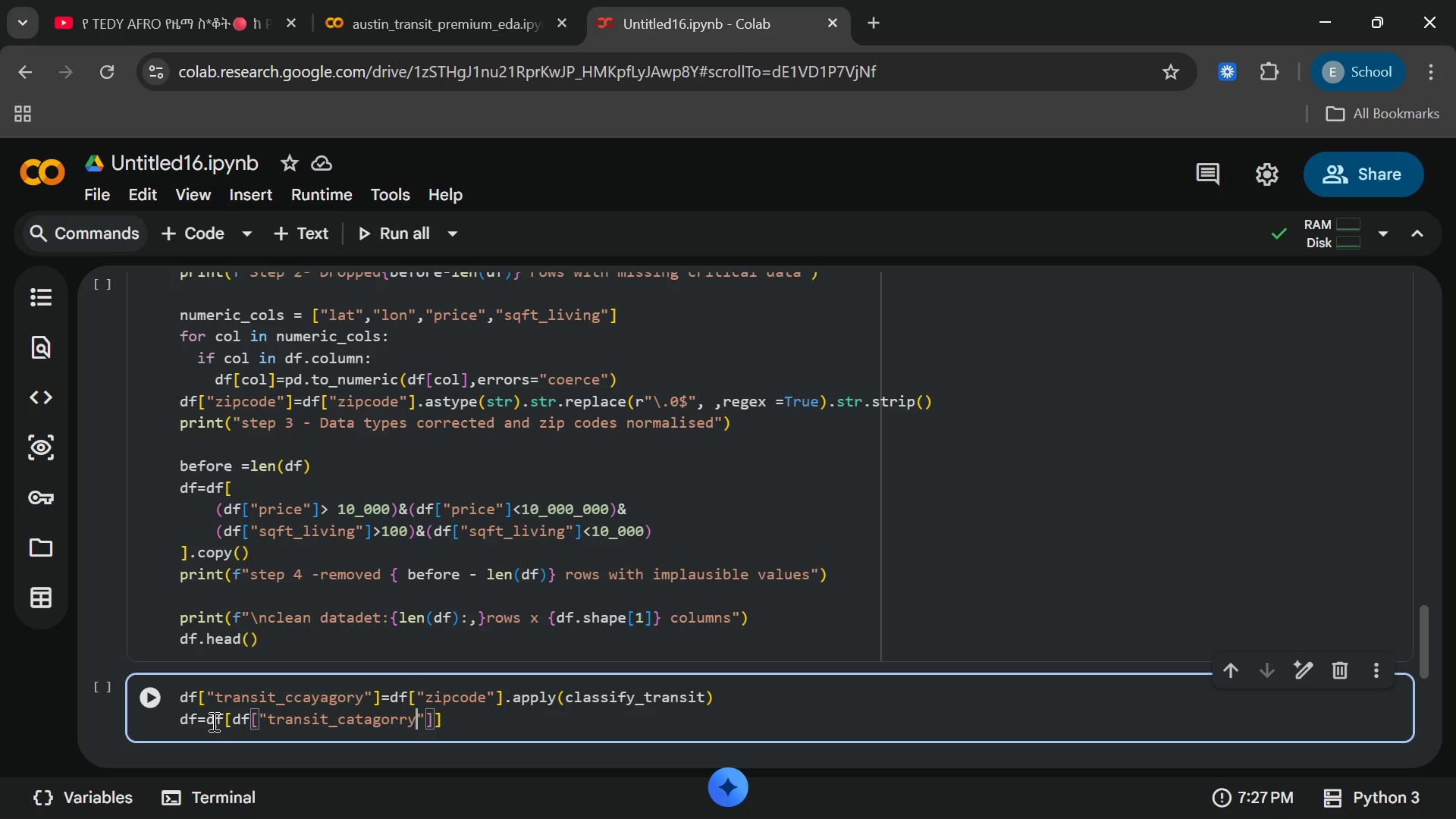 
key(ArrowUp)
 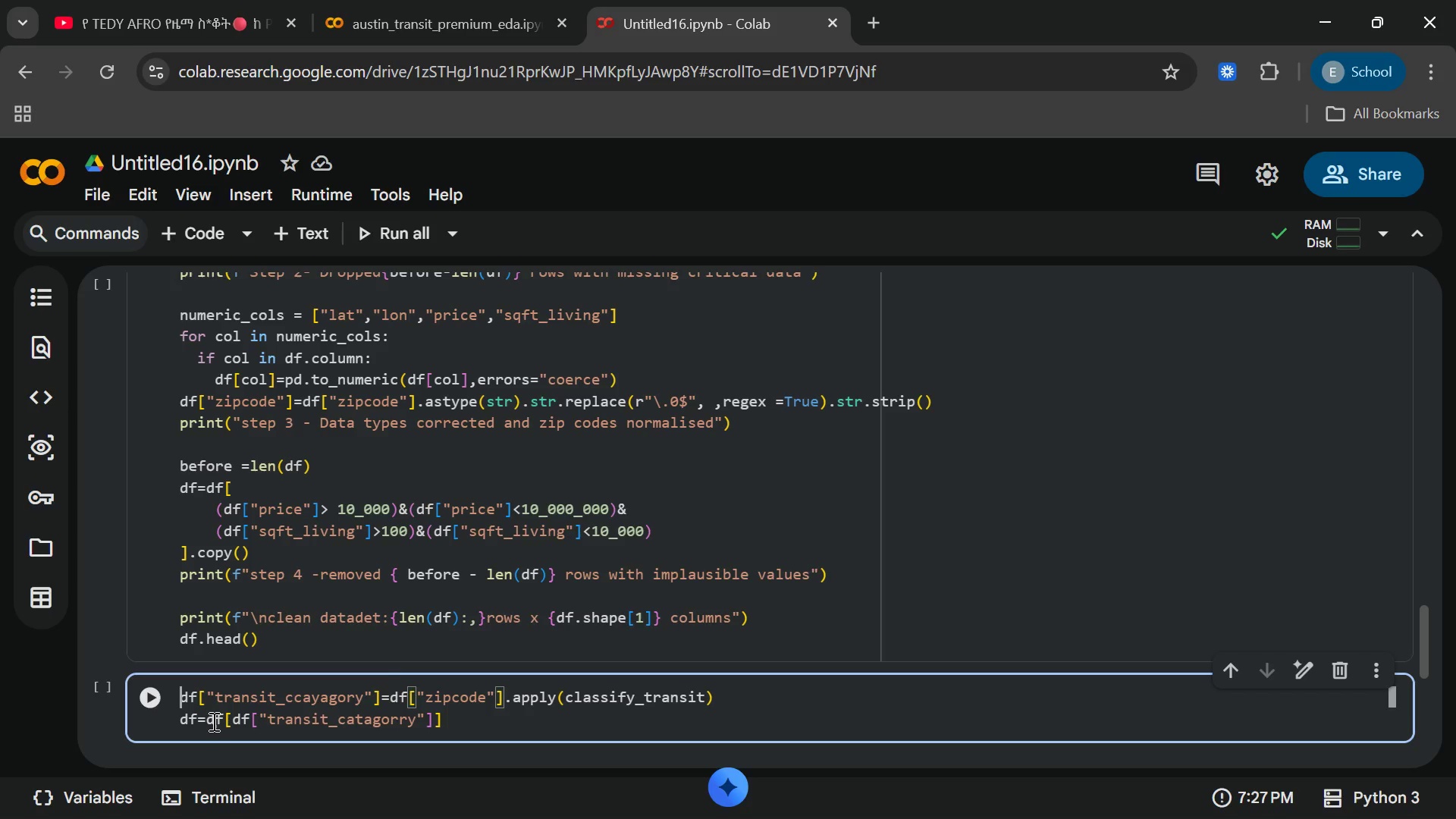 
key(ArrowUp)
 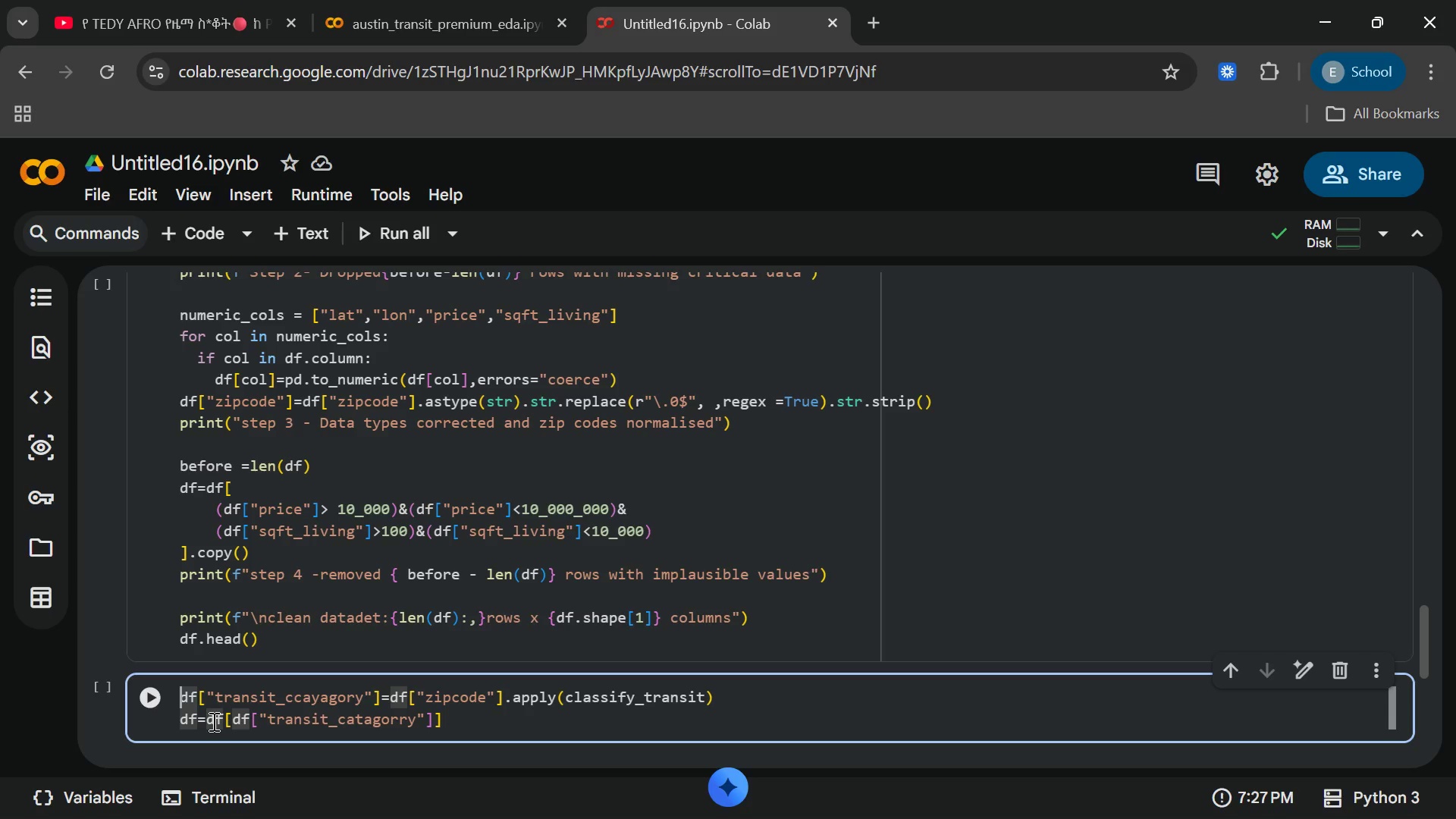 
key(ArrowDown)
 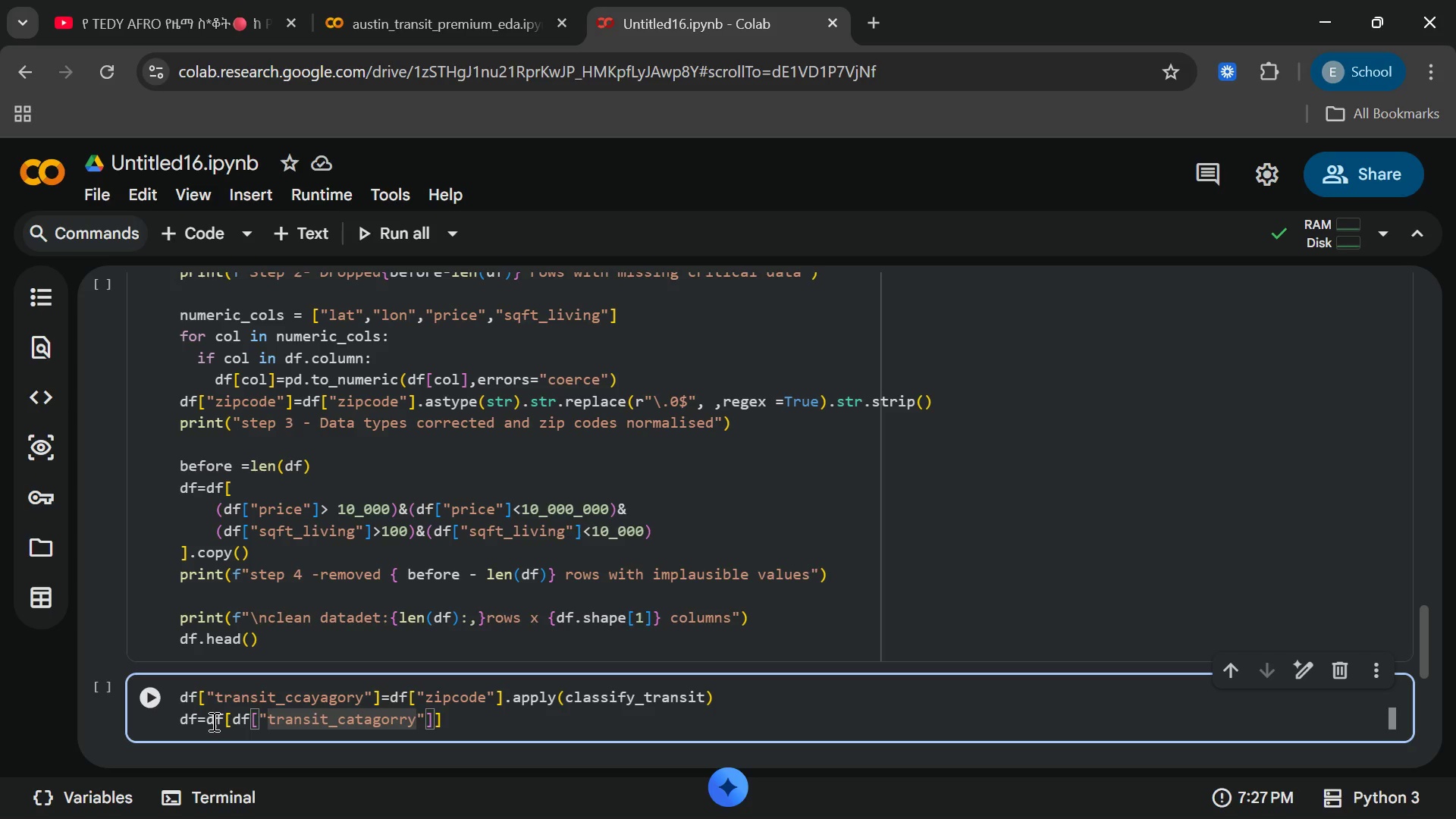 
key(ArrowRight)
 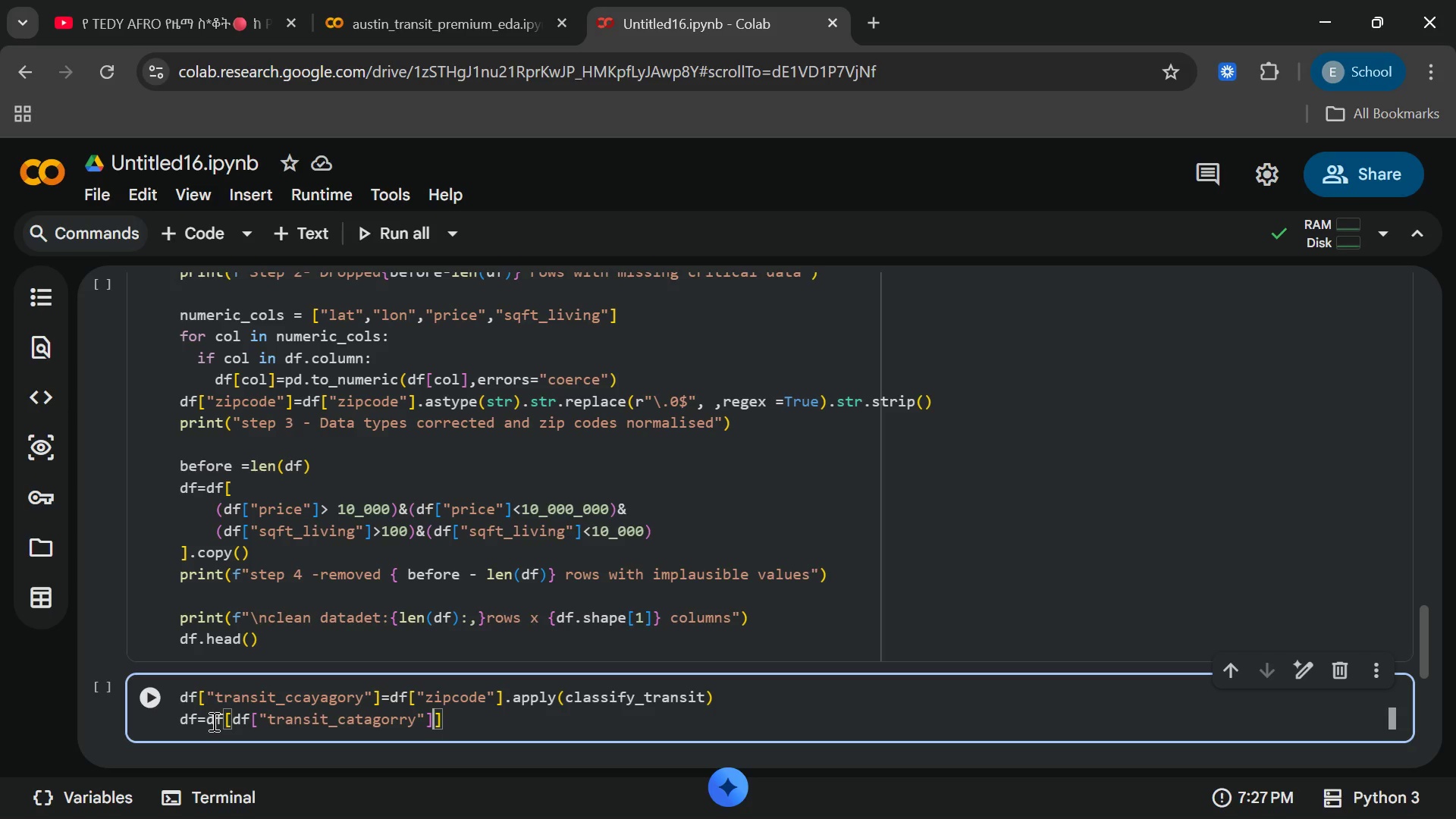 
key(ArrowRight)
 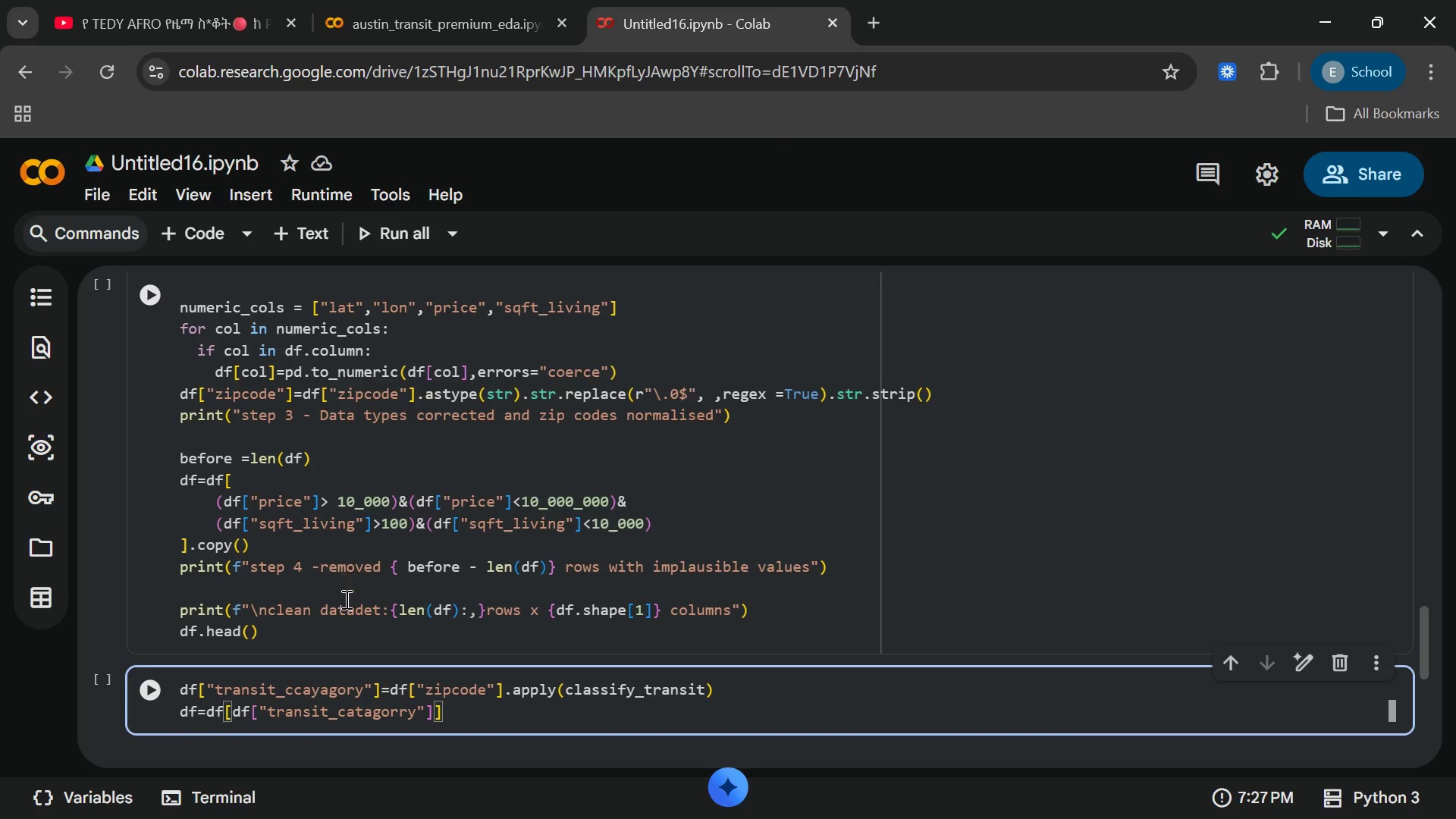 
wait(20.81)
 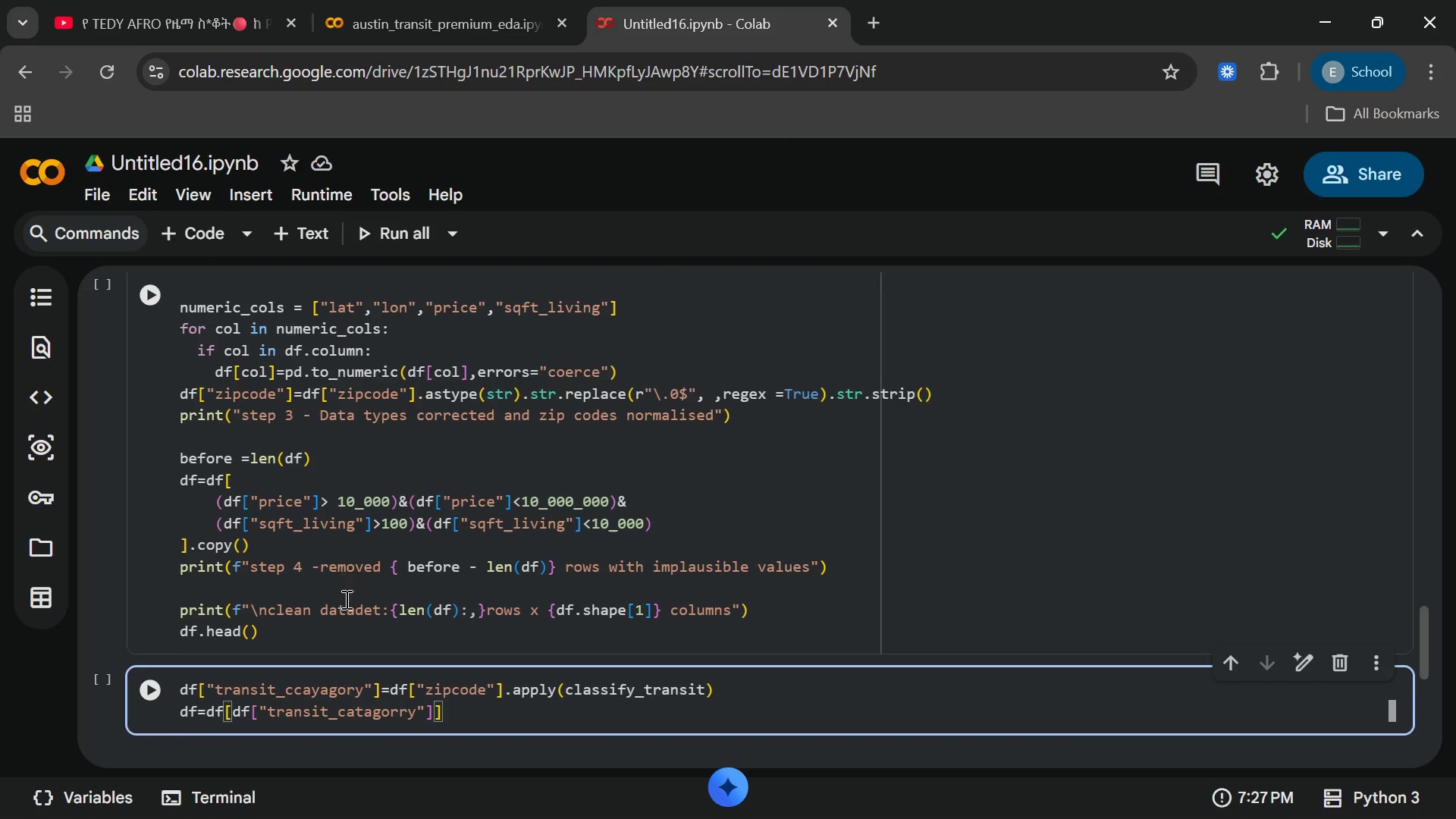 
left_click([336, 686])
 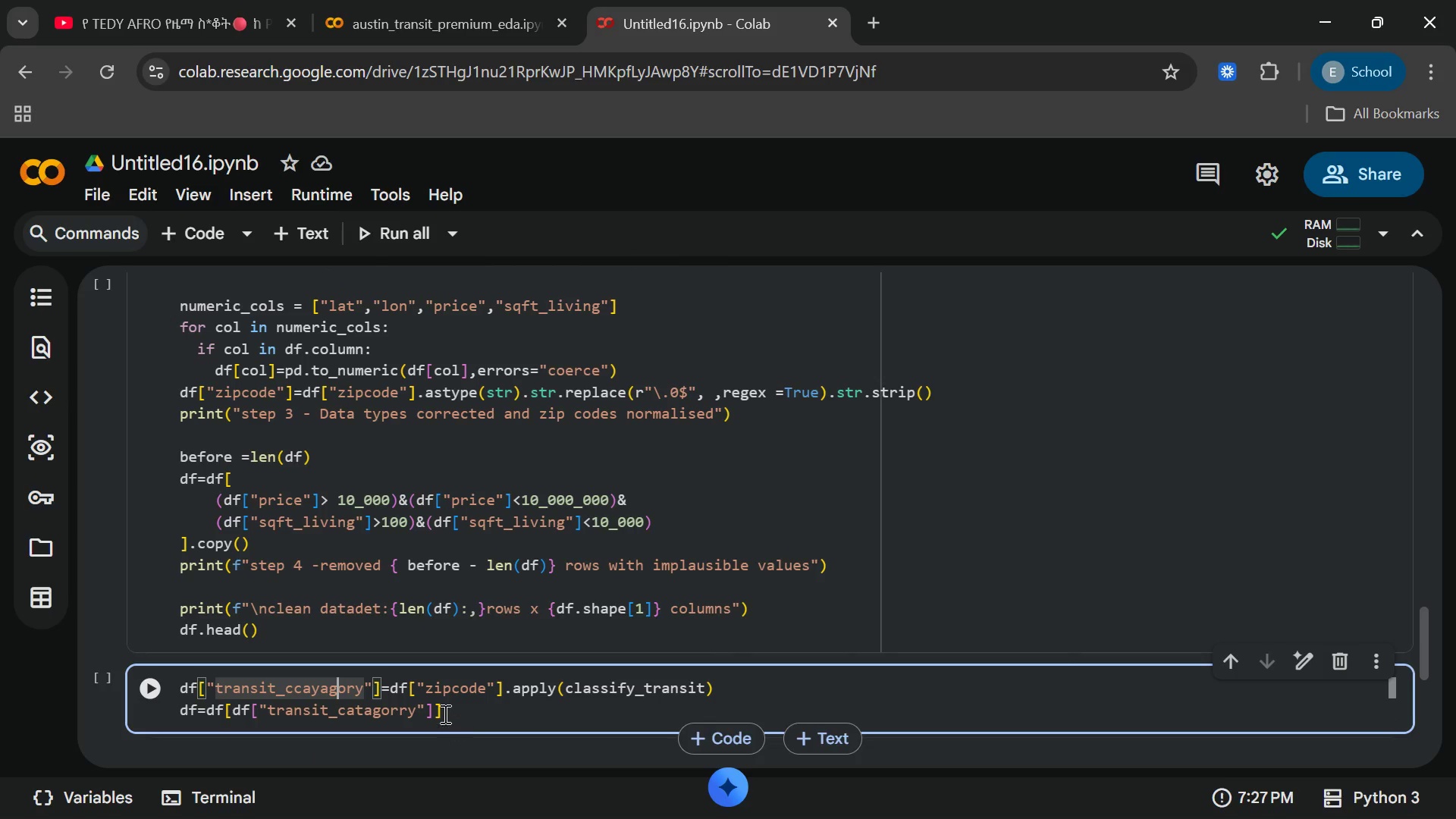 
left_click([448, 704])
 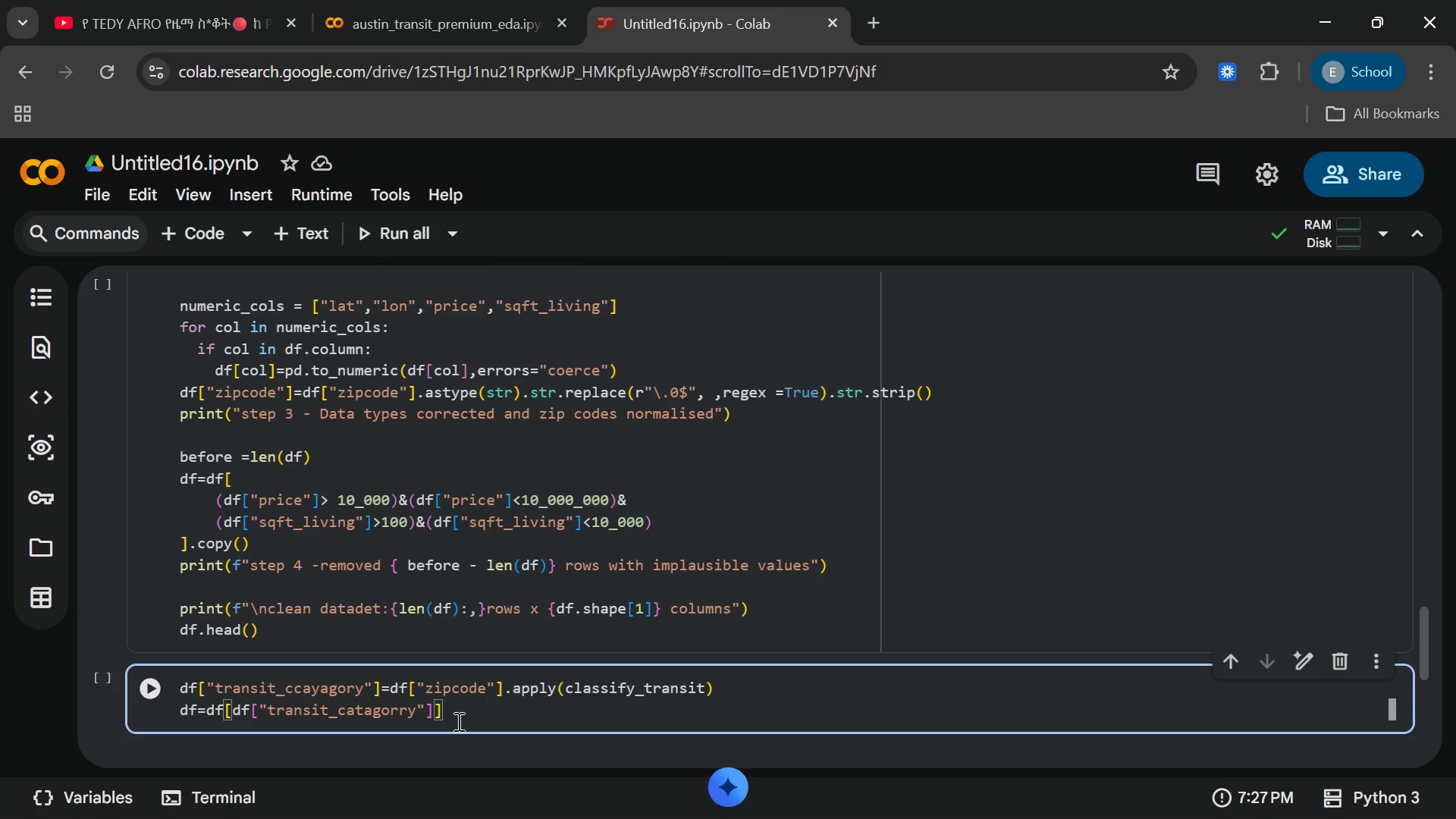 
left_click_drag(start_coordinate=[457, 721], to_coordinate=[223, 687])
 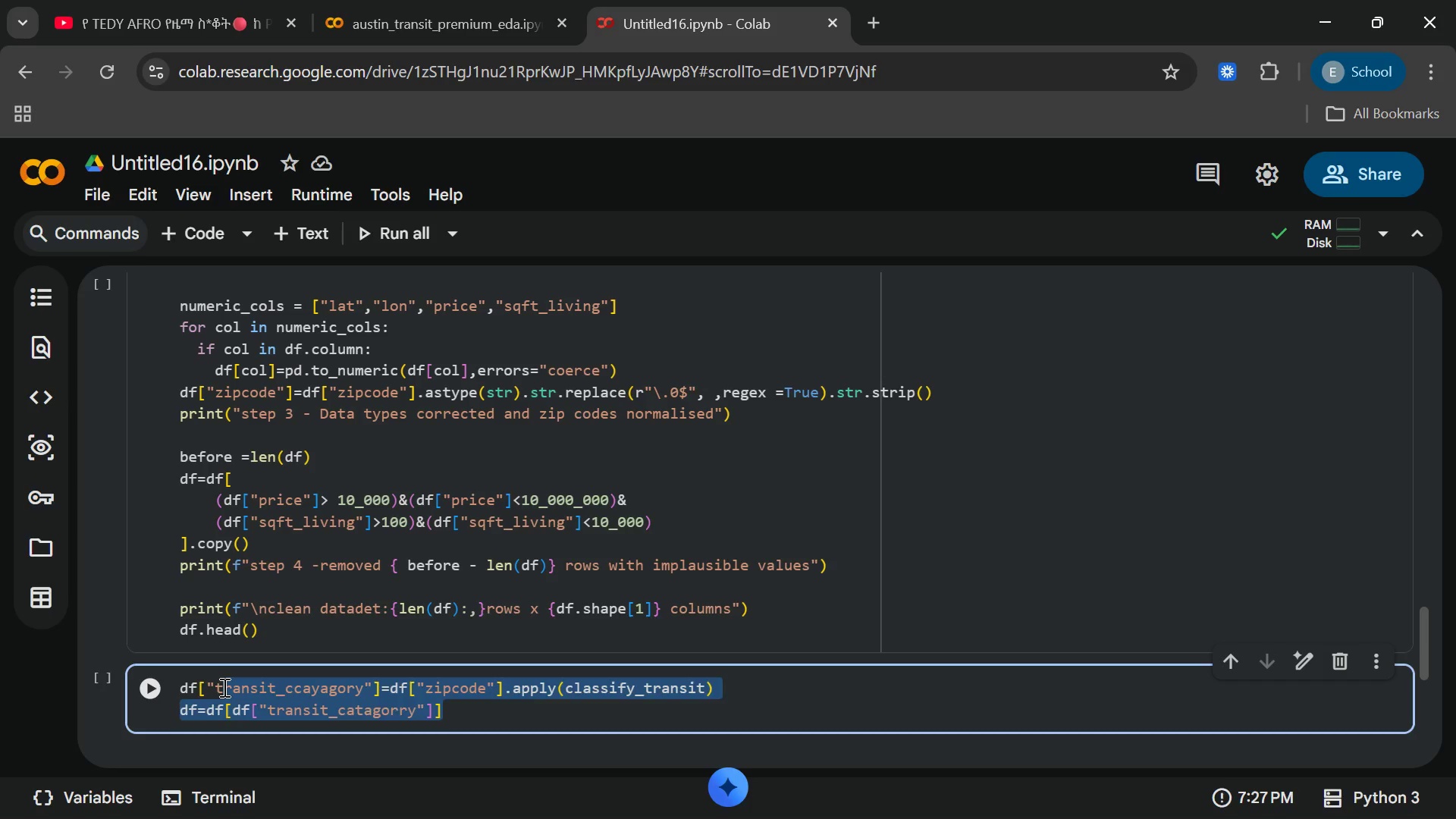 
key(Backspace)
key(Backspace)
type(price+per)
 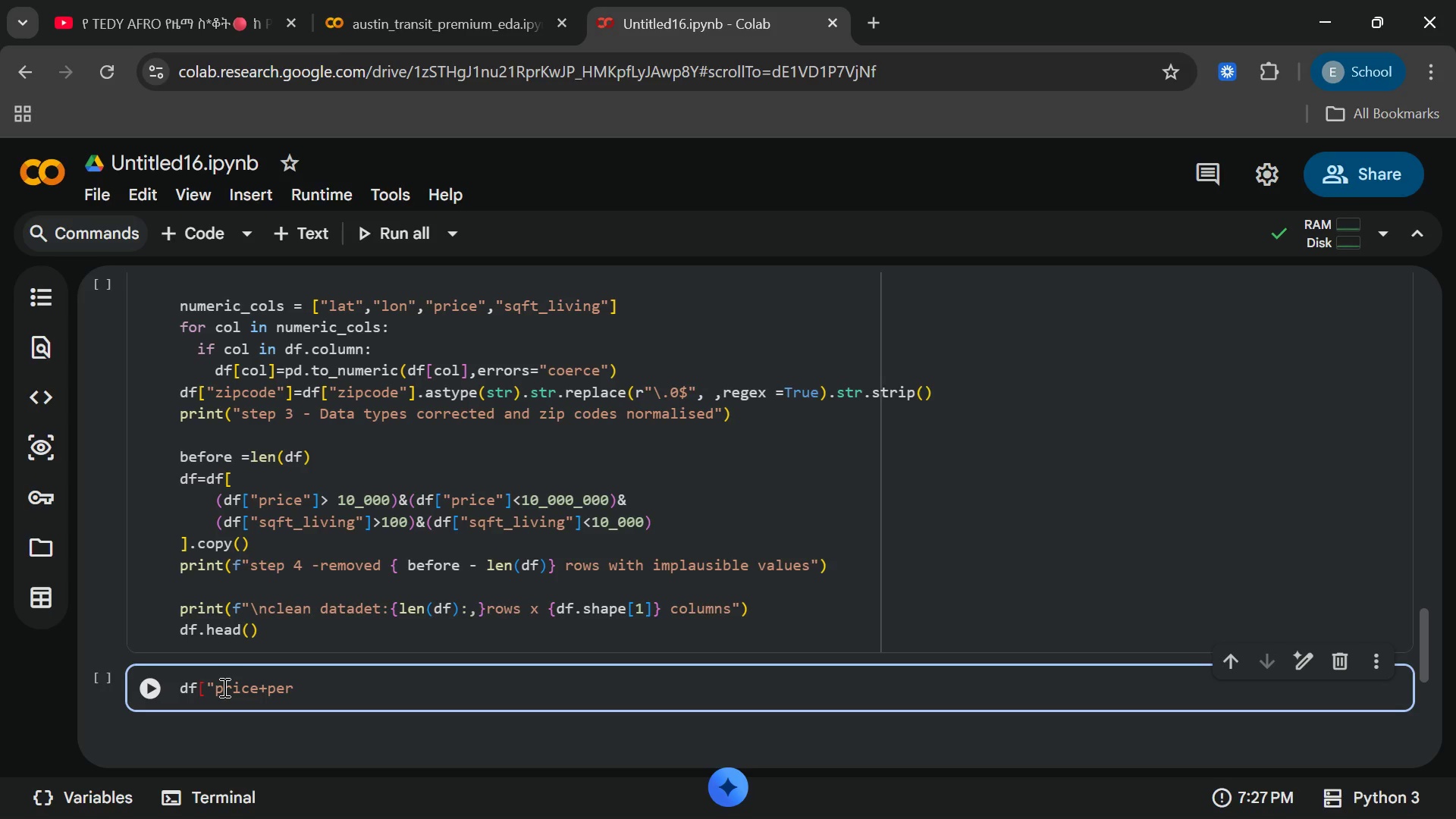 
left_click([954, 800])